 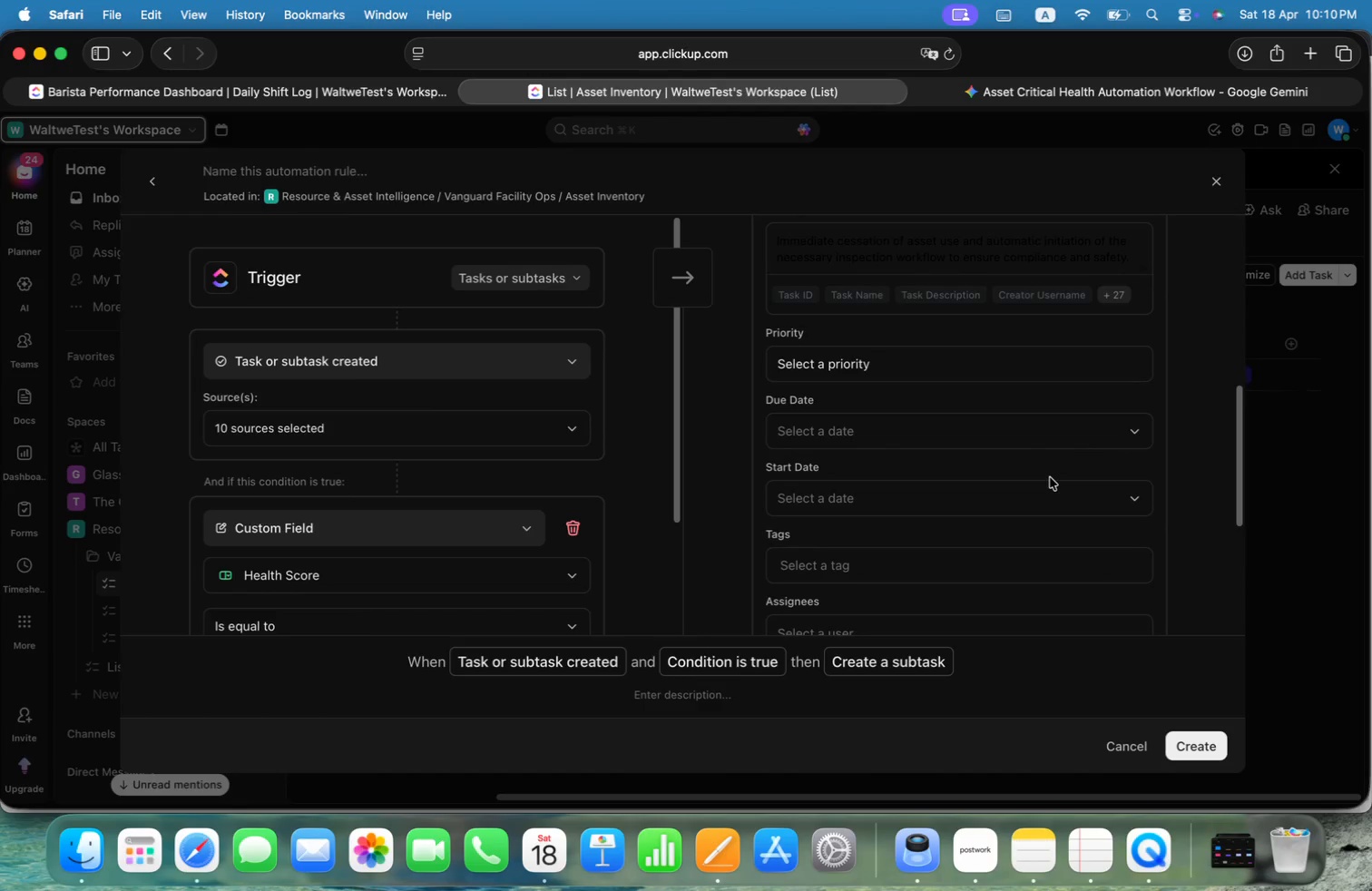 
scroll: coordinate [1054, 458], scroll_direction: down, amount: 2.0
 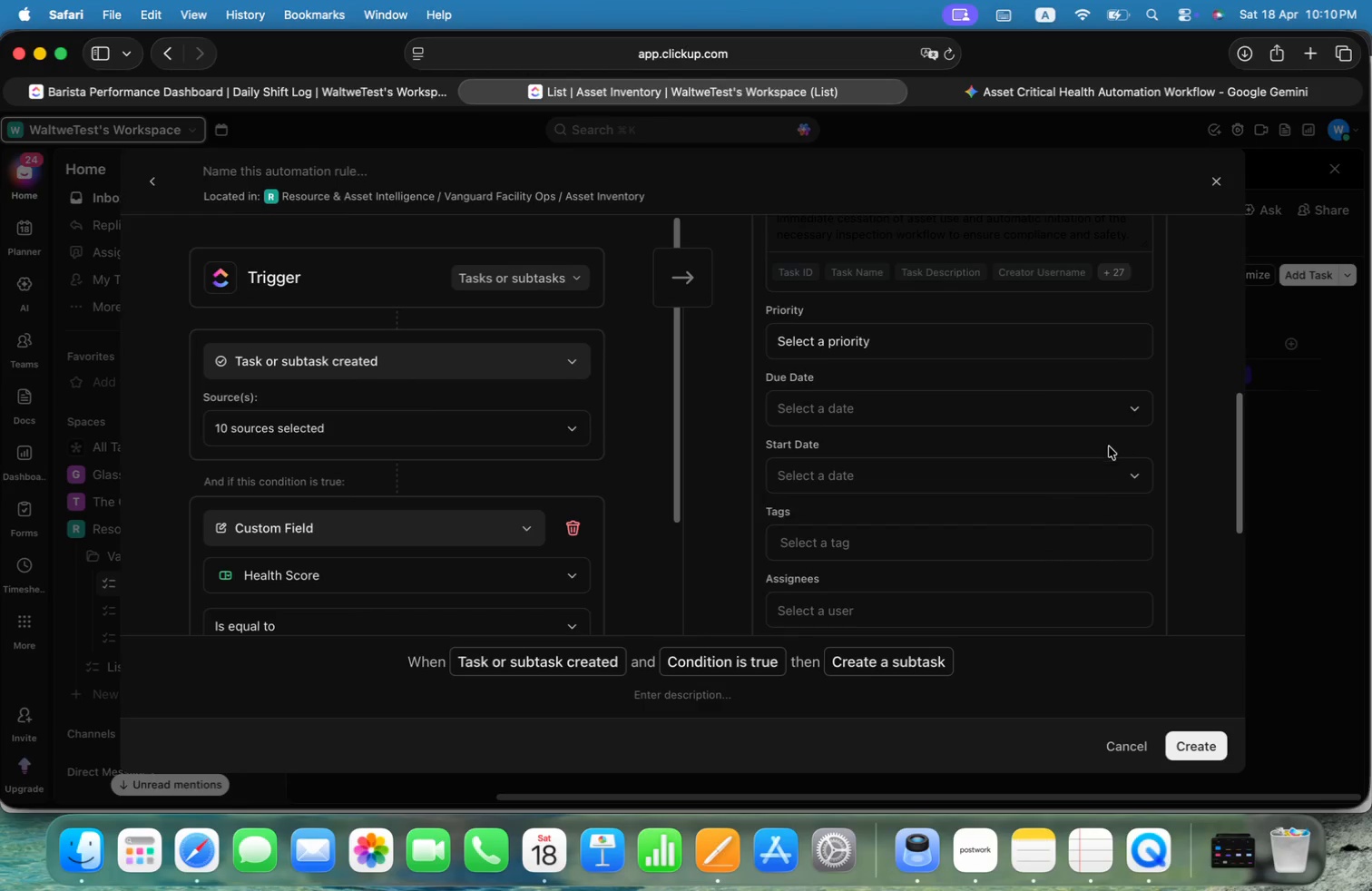 
left_click([1078, 481])
 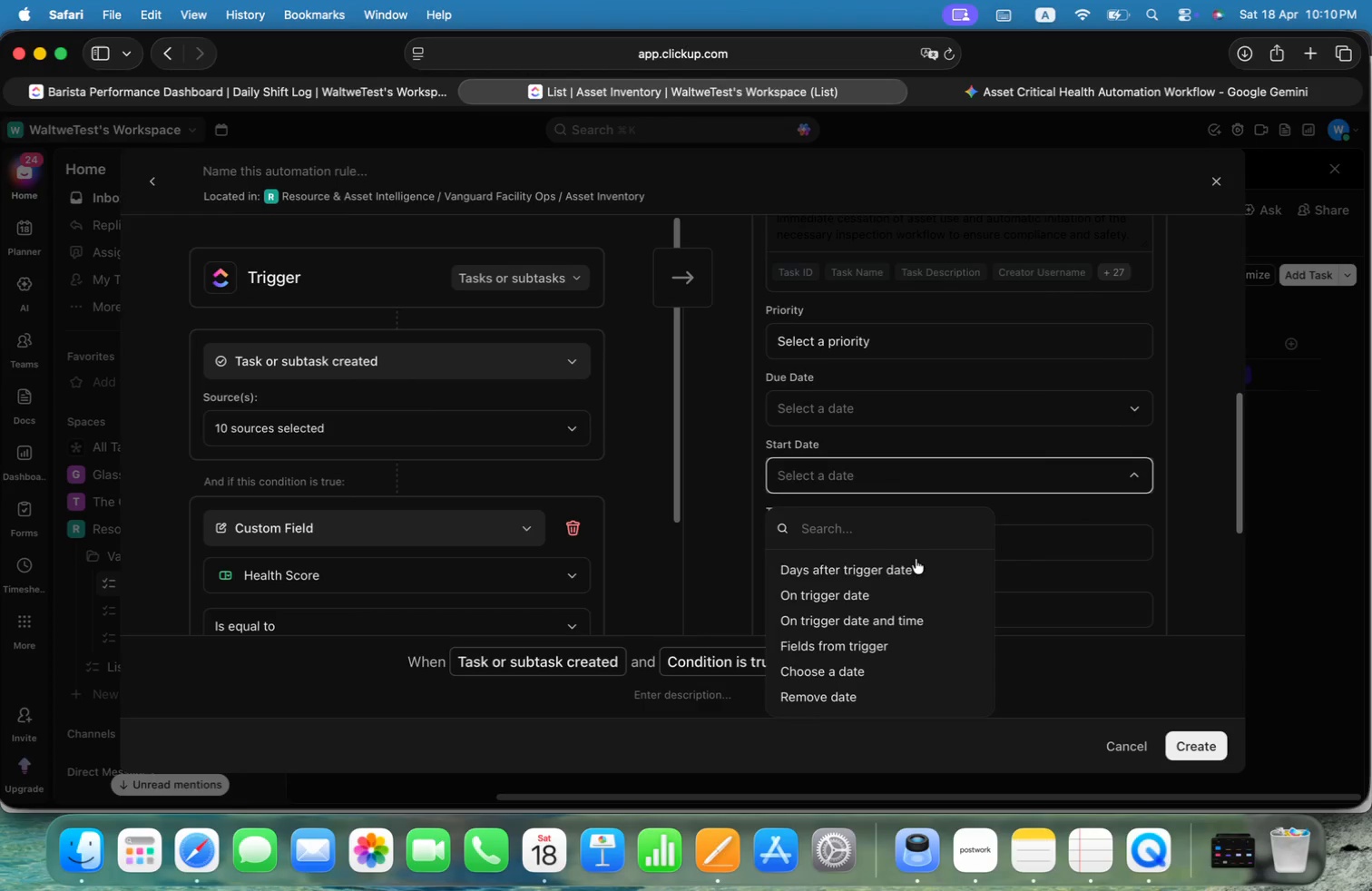 
left_click([872, 591])
 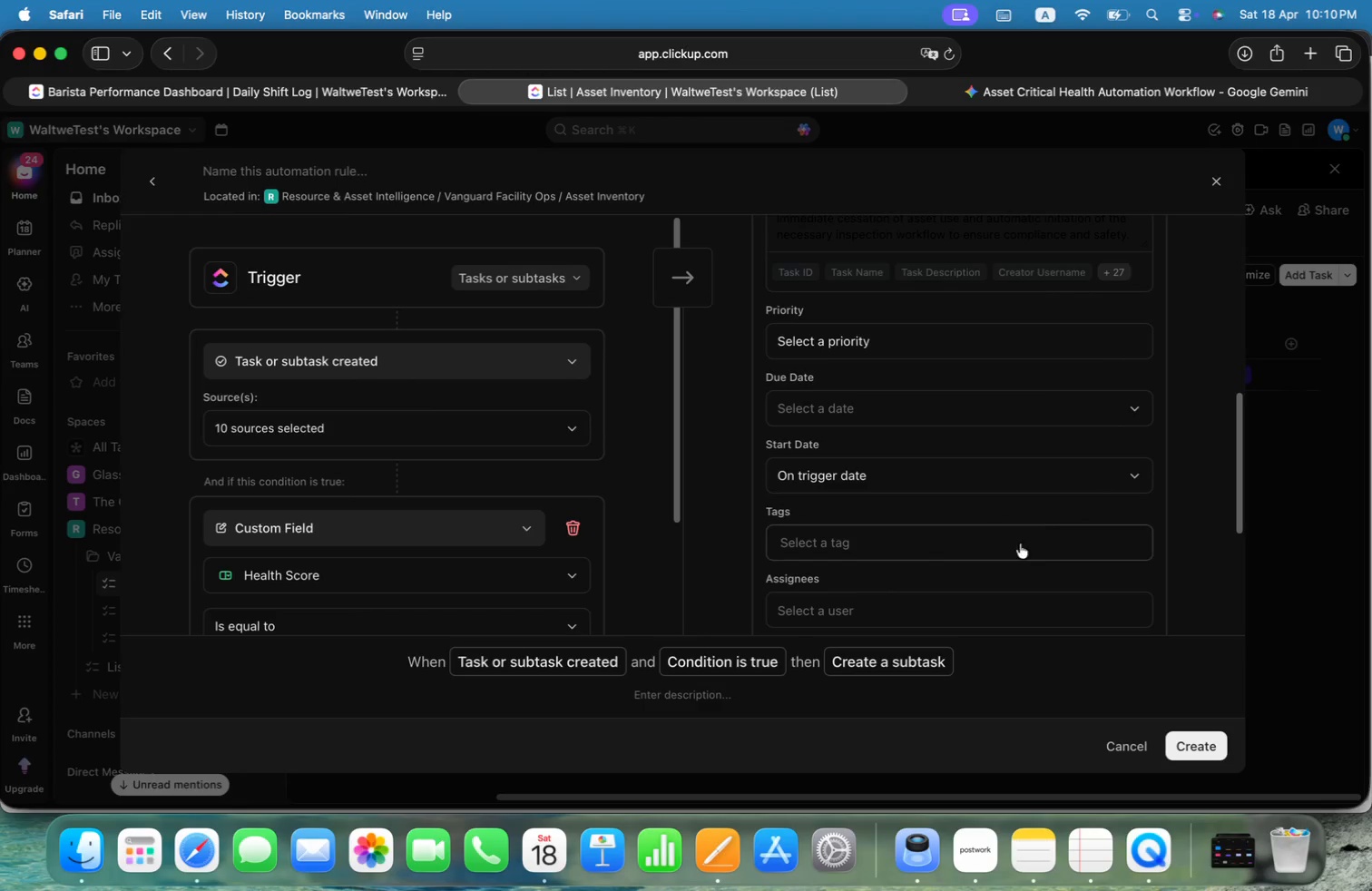 
scroll: coordinate [1041, 526], scroll_direction: down, amount: 10.0
 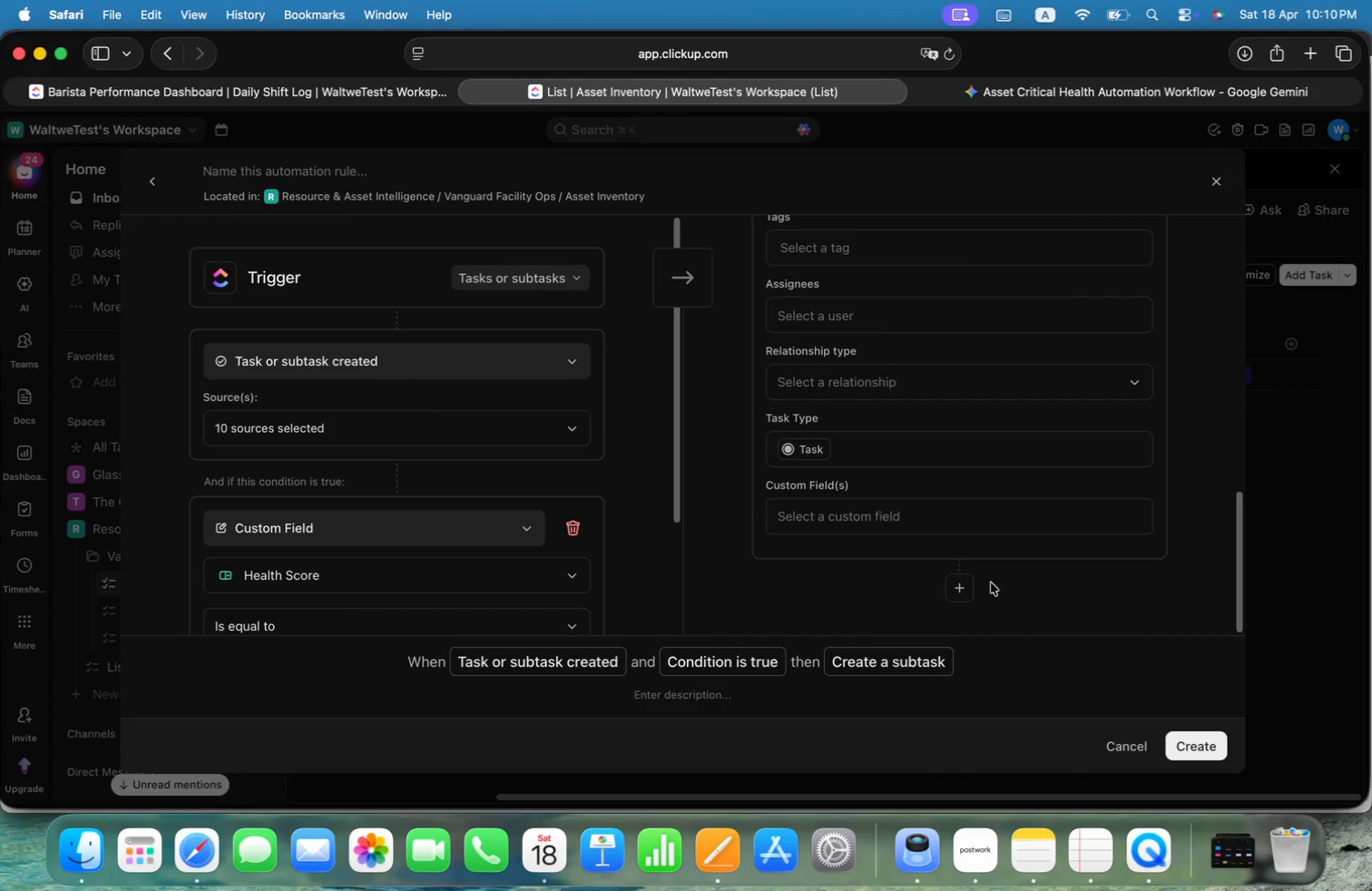 
left_click([960, 592])
 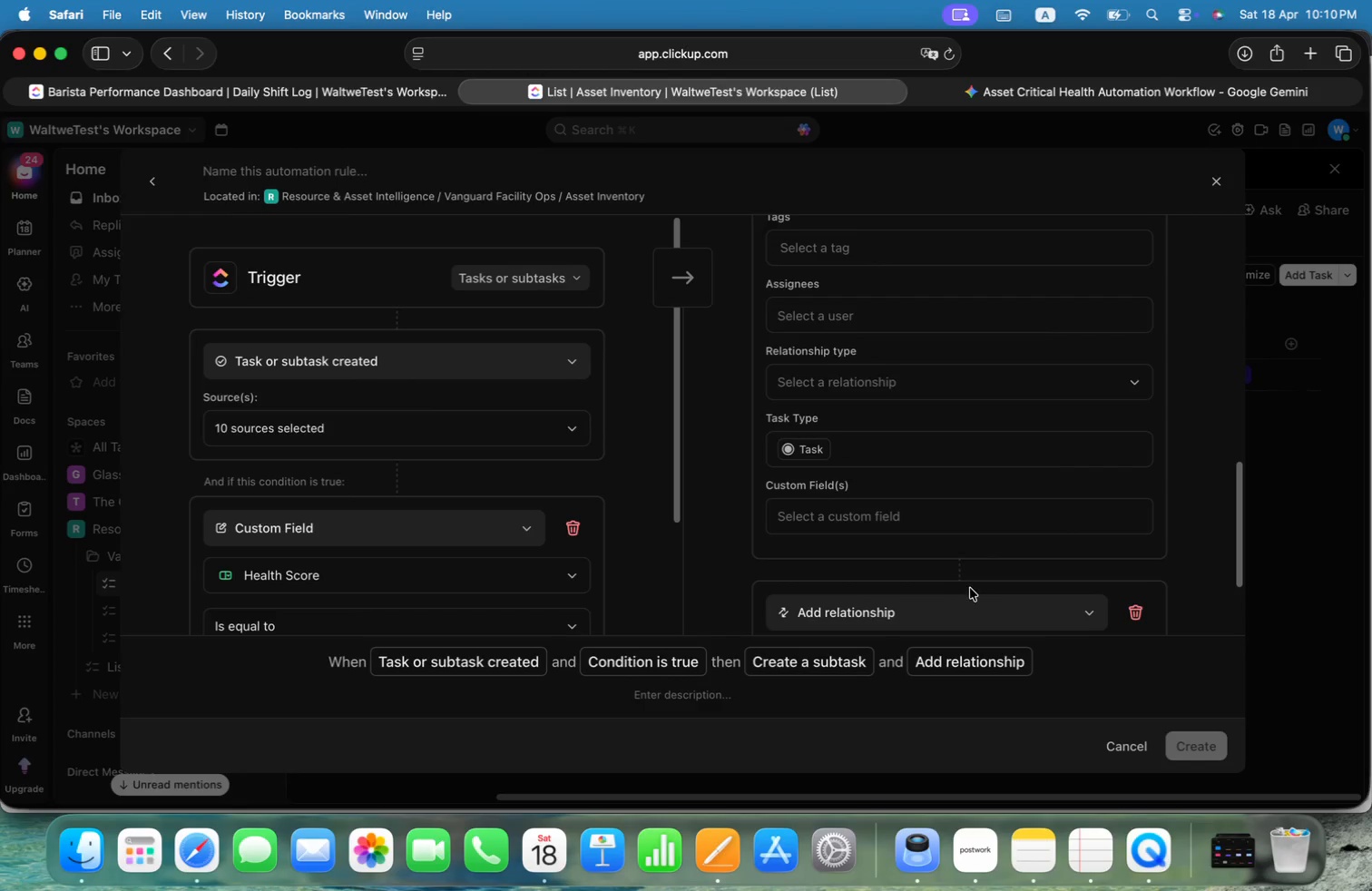 
scroll: coordinate [1024, 541], scroll_direction: down, amount: 11.0
 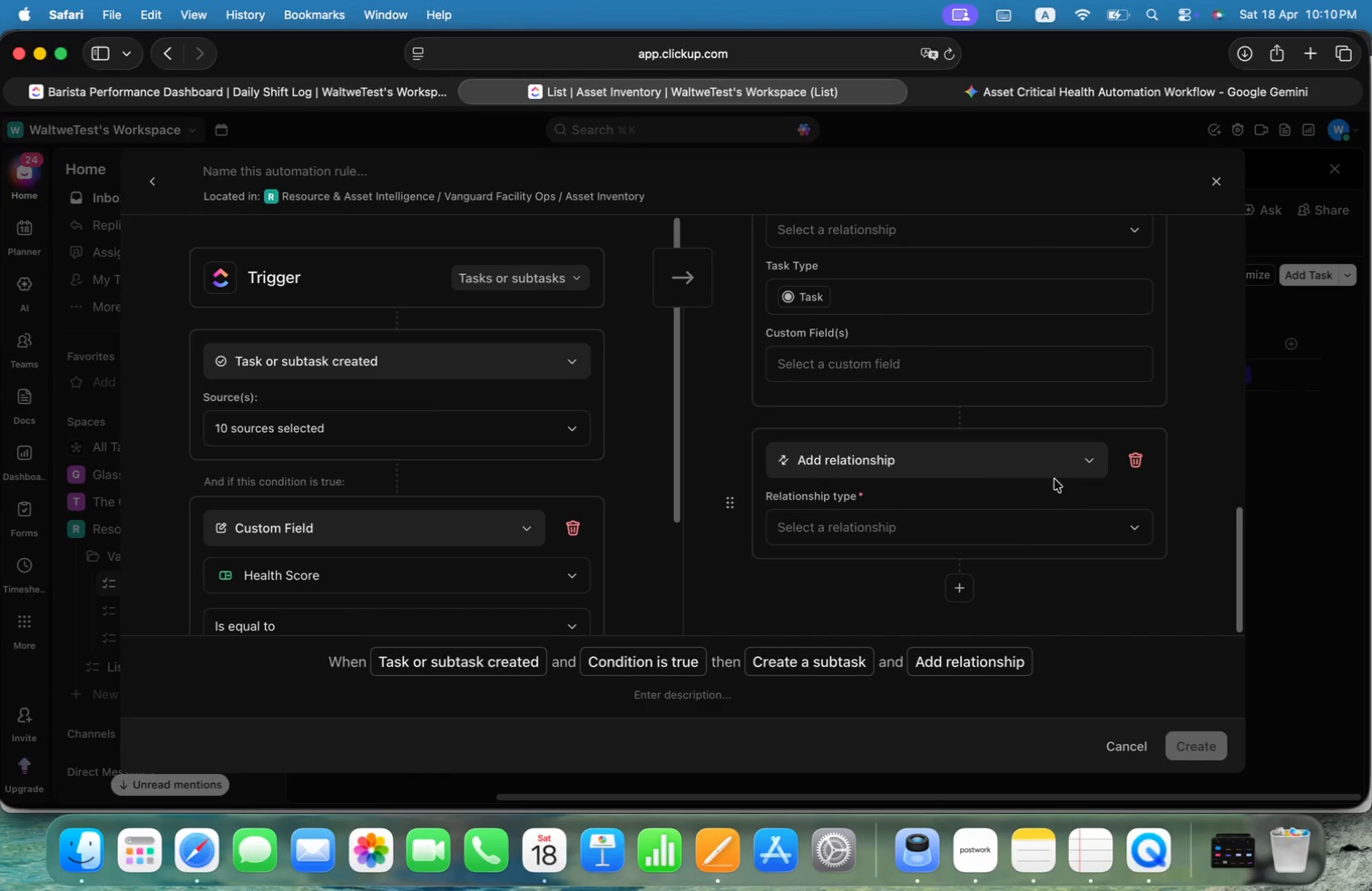 
left_click([1054, 479])
 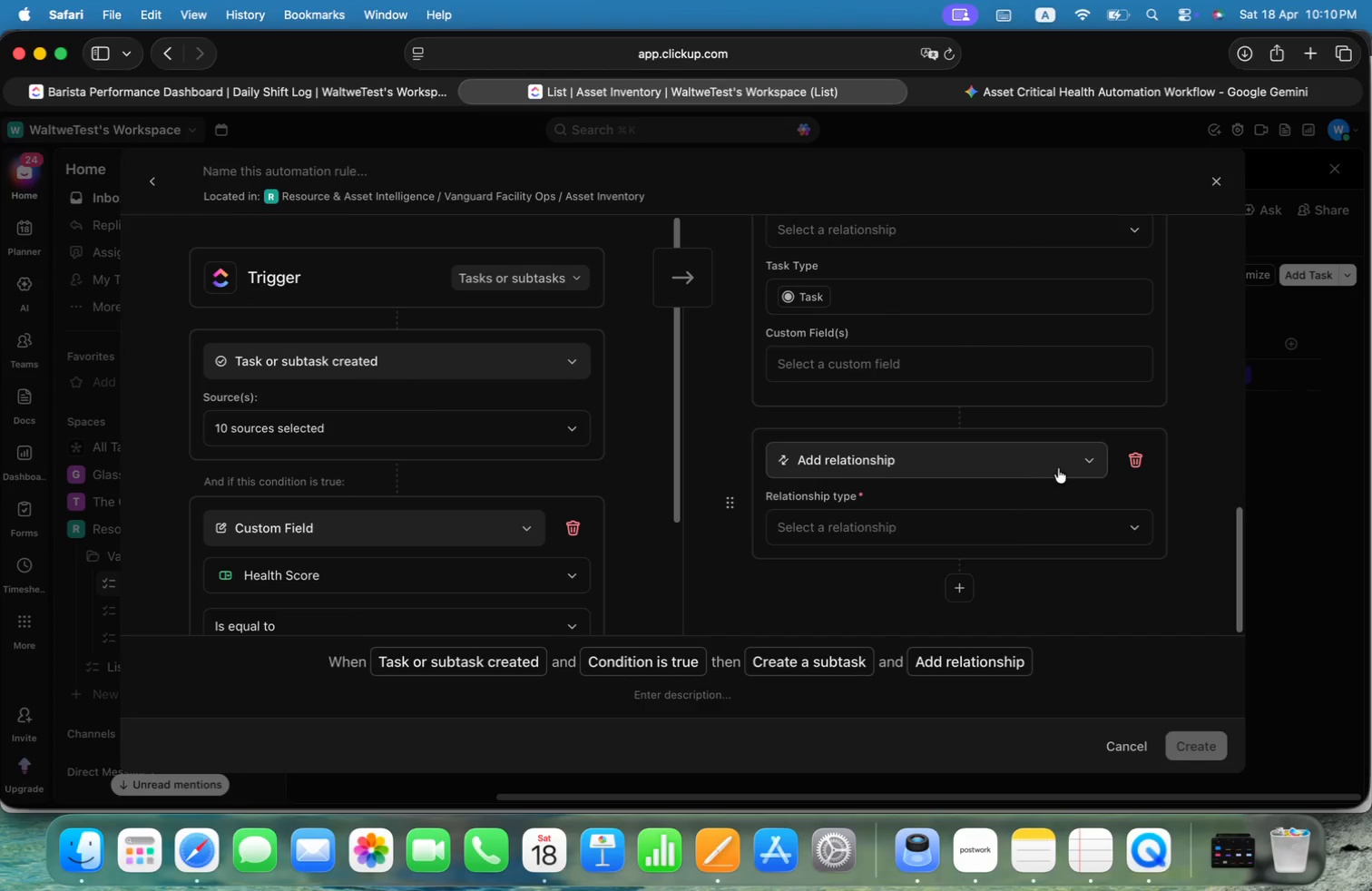 
left_click([1061, 465])
 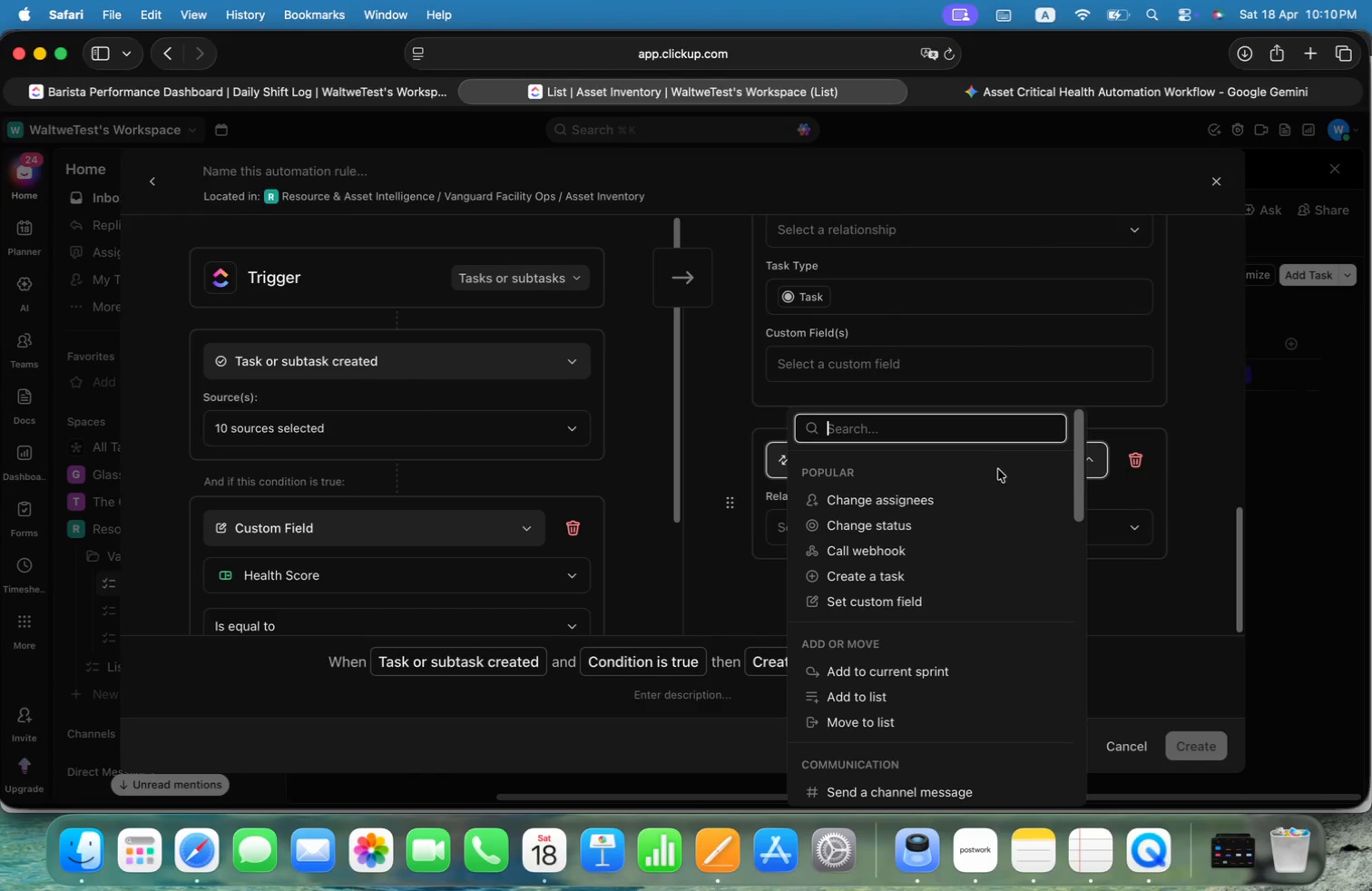 
left_click([936, 535])
 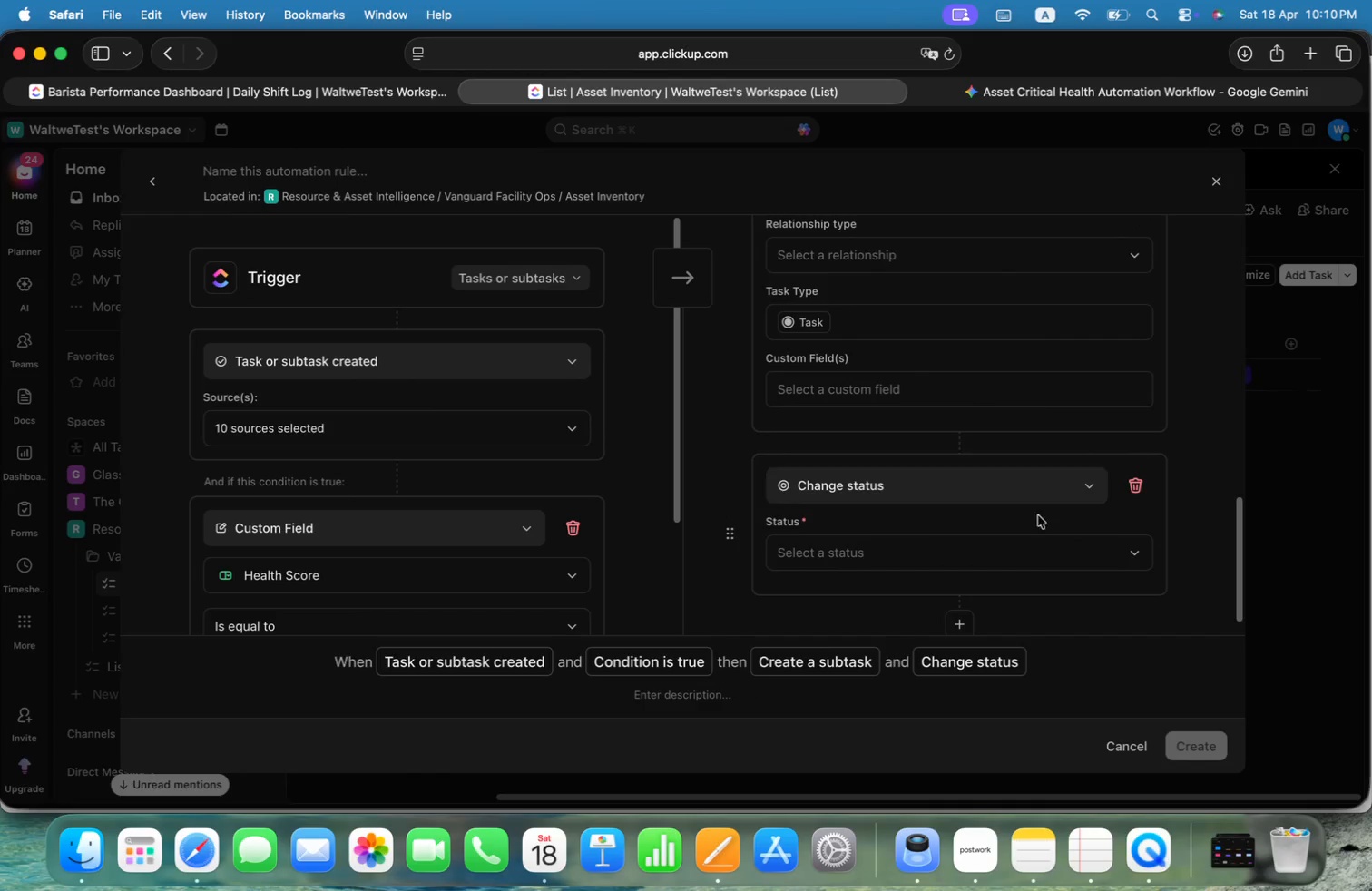 
left_click([1018, 547])
 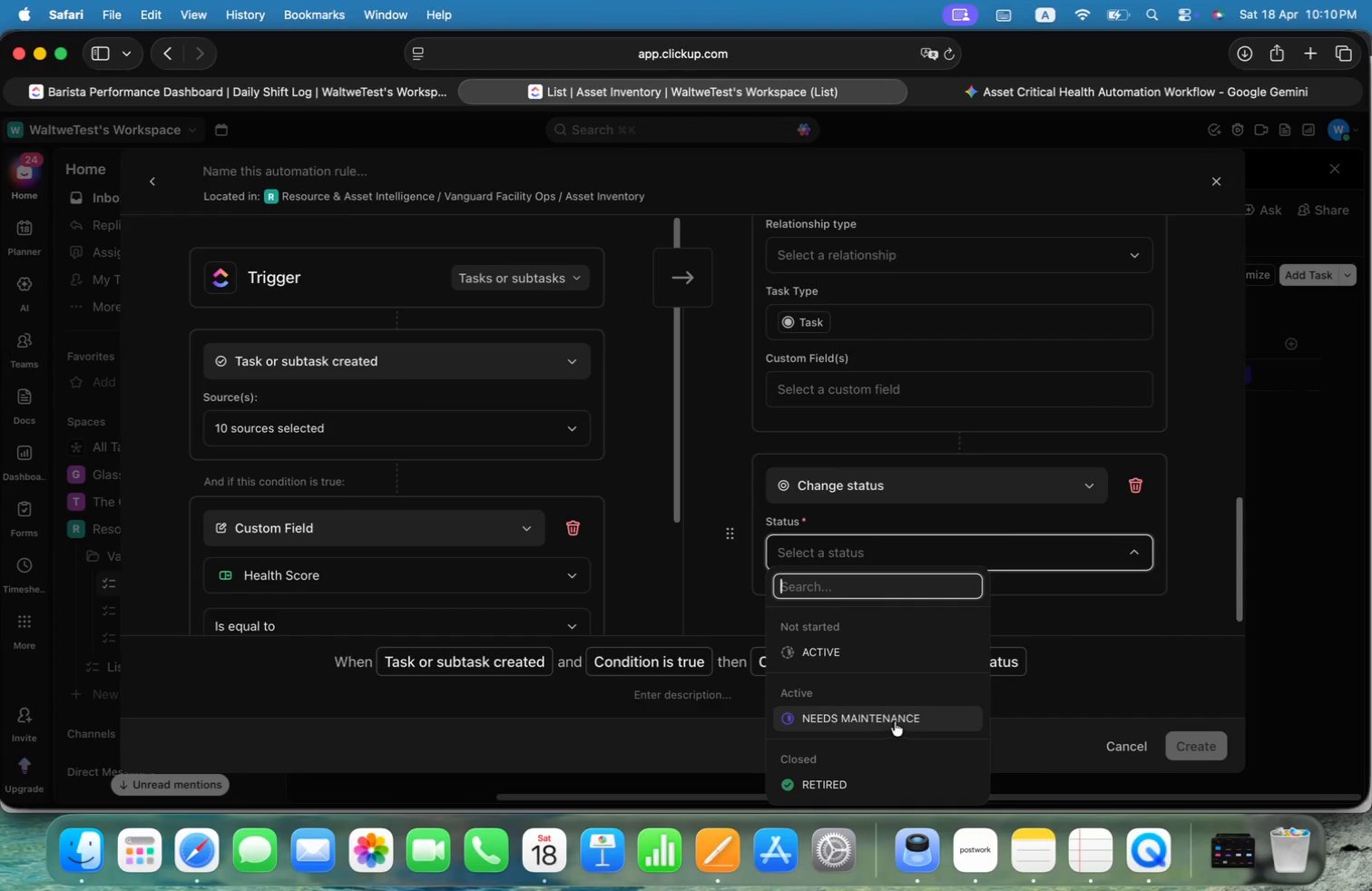 
left_click([1203, 517])
 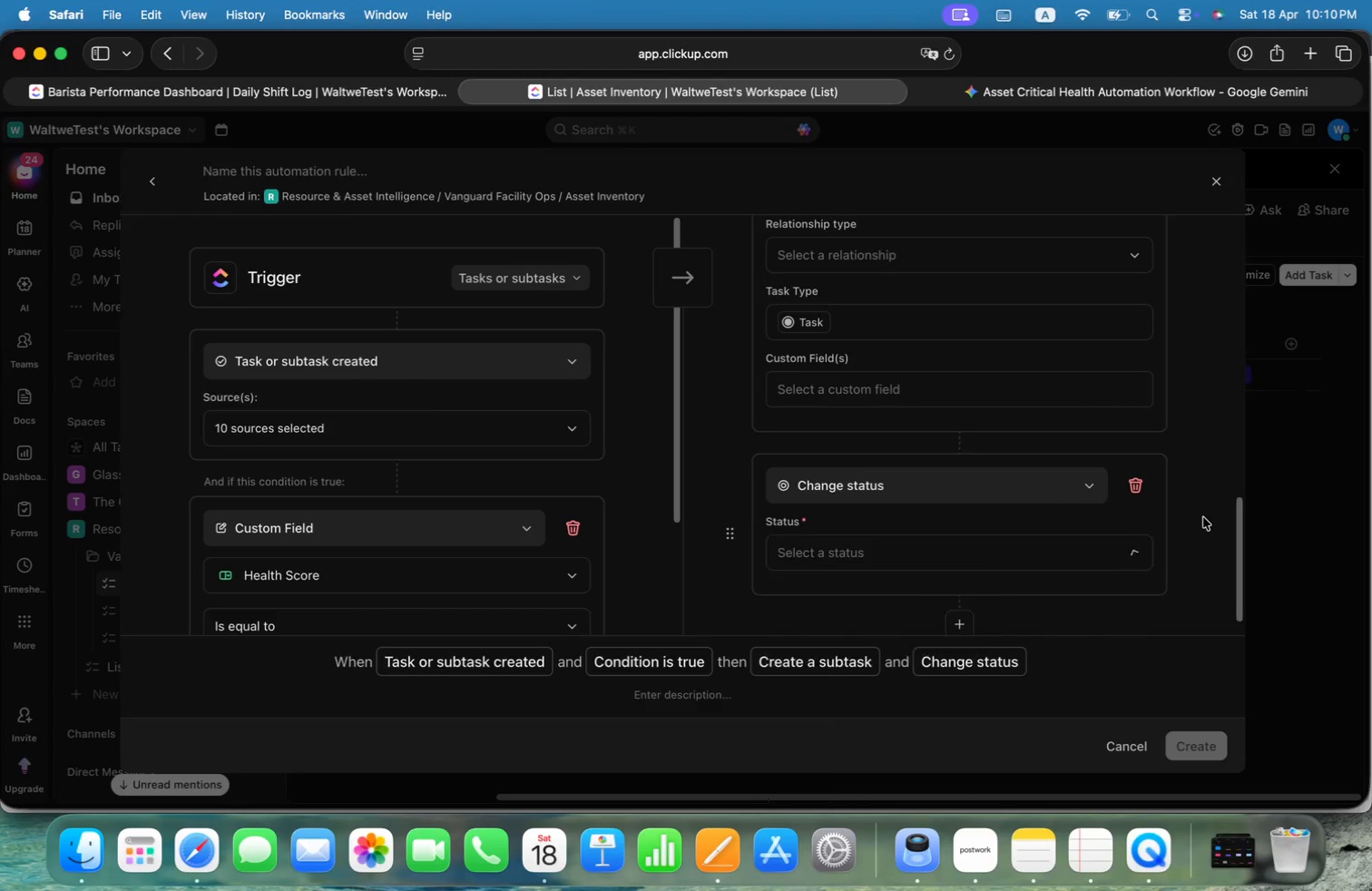 
scroll: coordinate [1208, 507], scroll_direction: down, amount: 18.0
 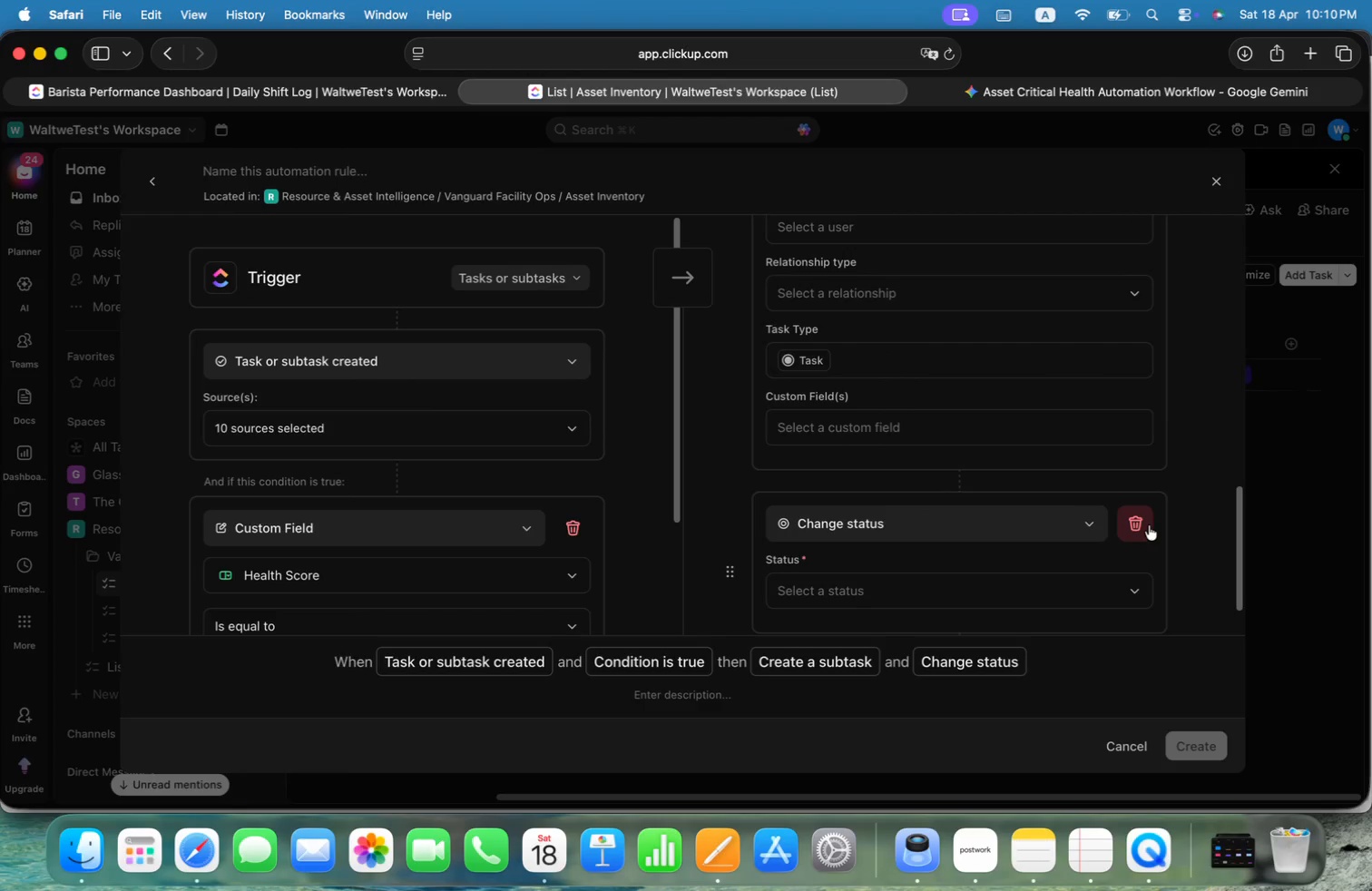 
left_click([1149, 526])
 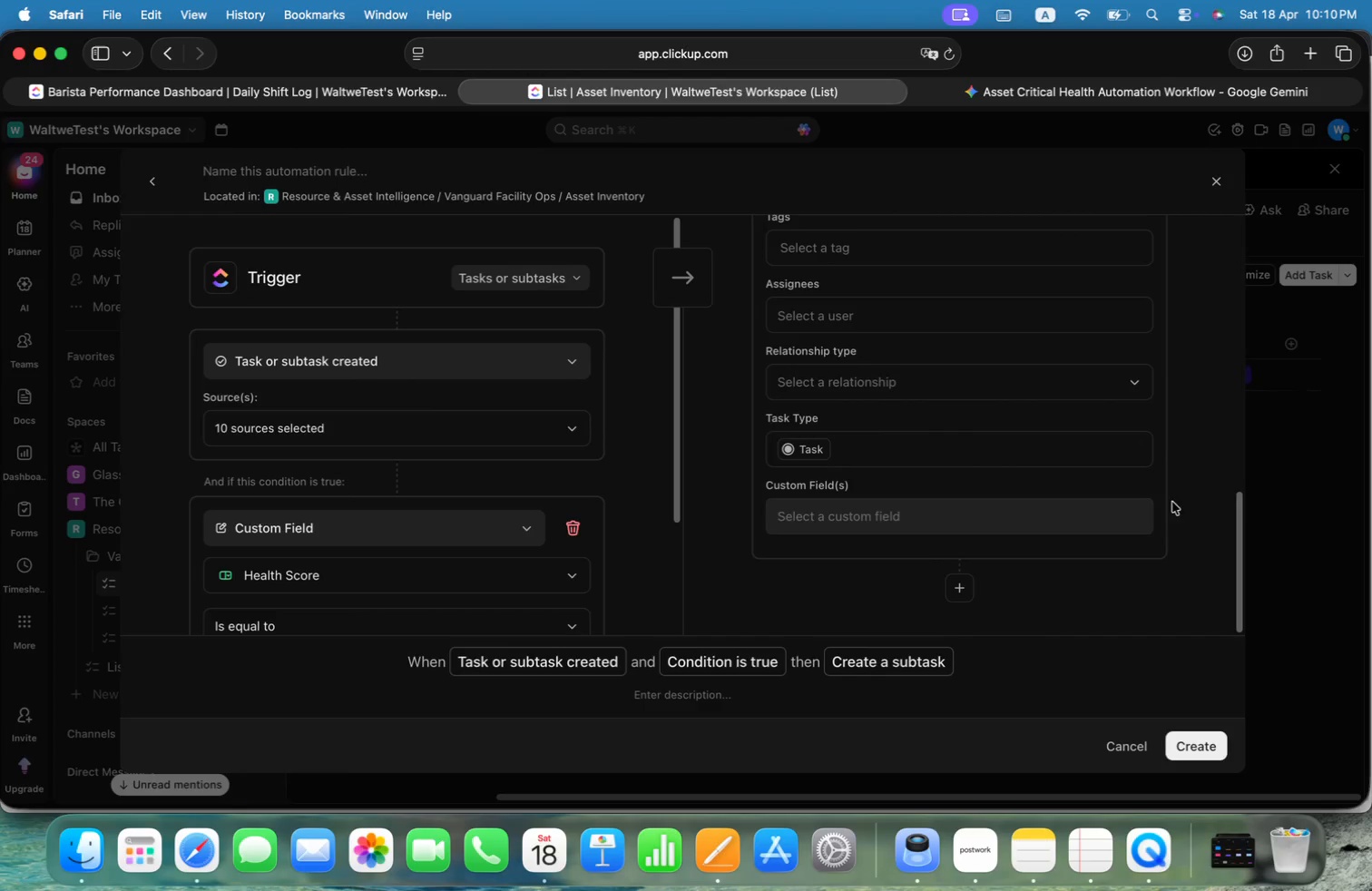 
scroll: coordinate [1218, 472], scroll_direction: up, amount: 1.0
 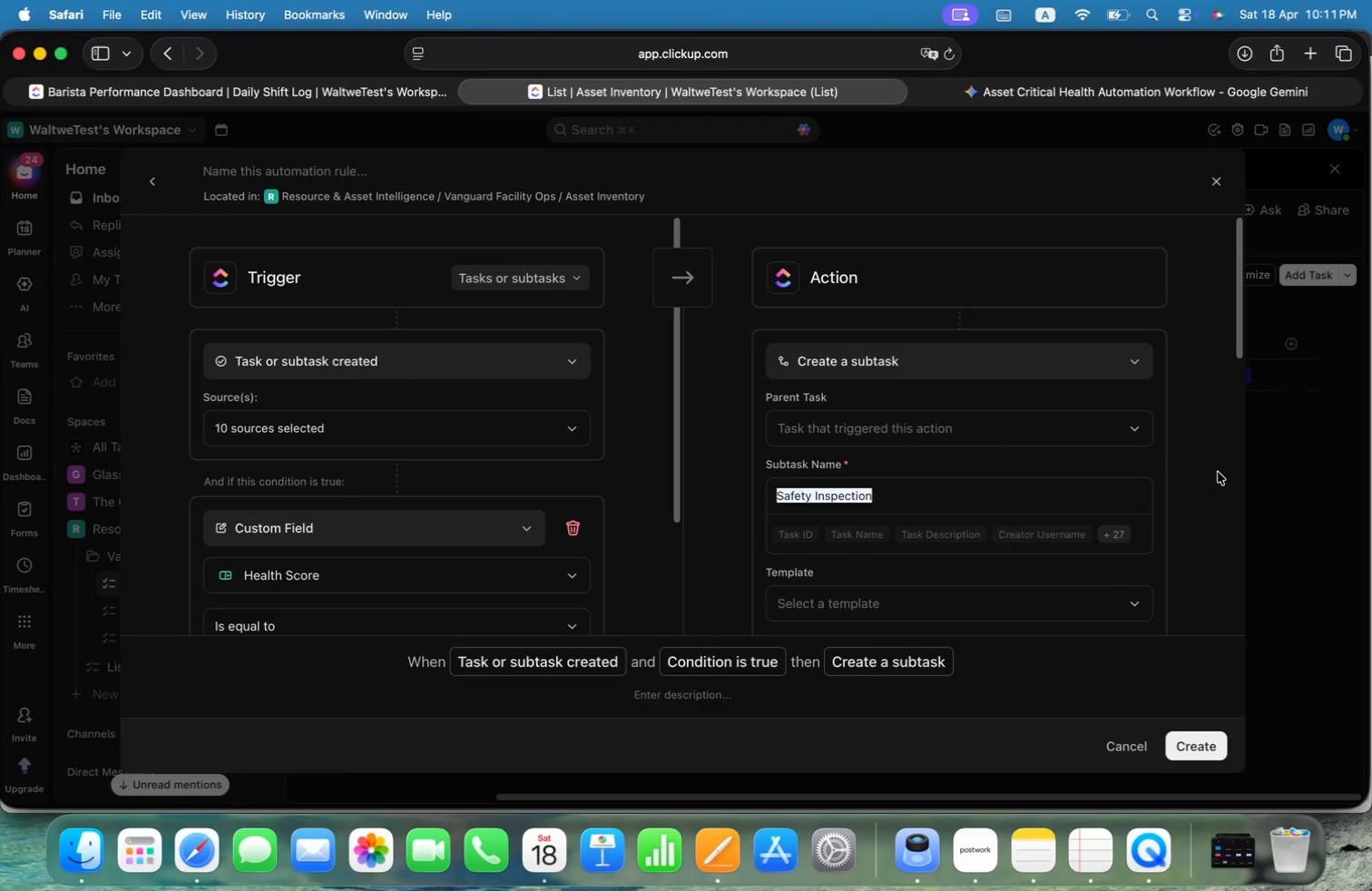 
scroll: coordinate [1210, 467], scroll_direction: down, amount: 24.0
 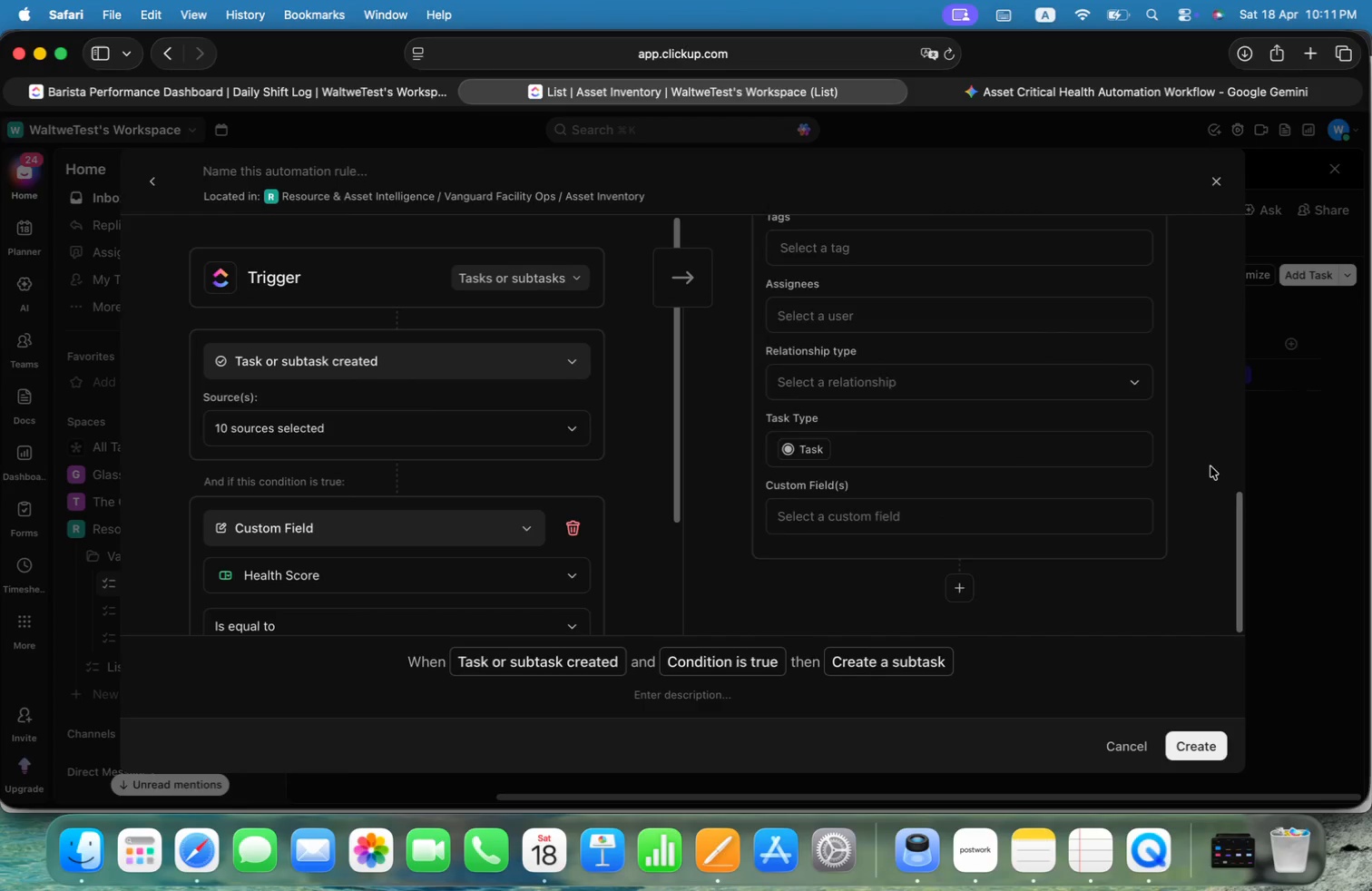 
scroll: coordinate [1073, 422], scroll_direction: up, amount: 24.0
 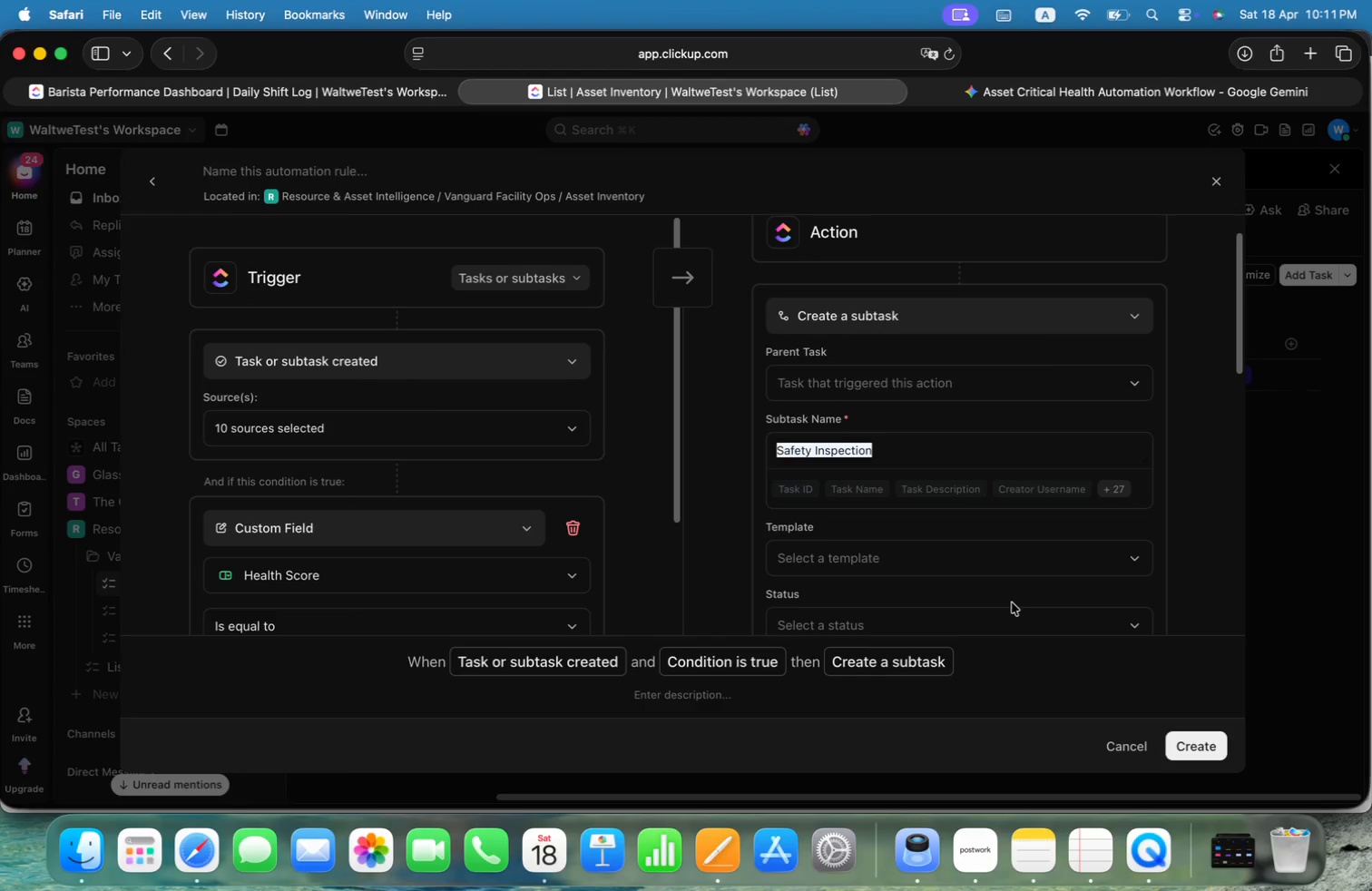 
scroll: coordinate [1024, 582], scroll_direction: down, amount: 9.0
 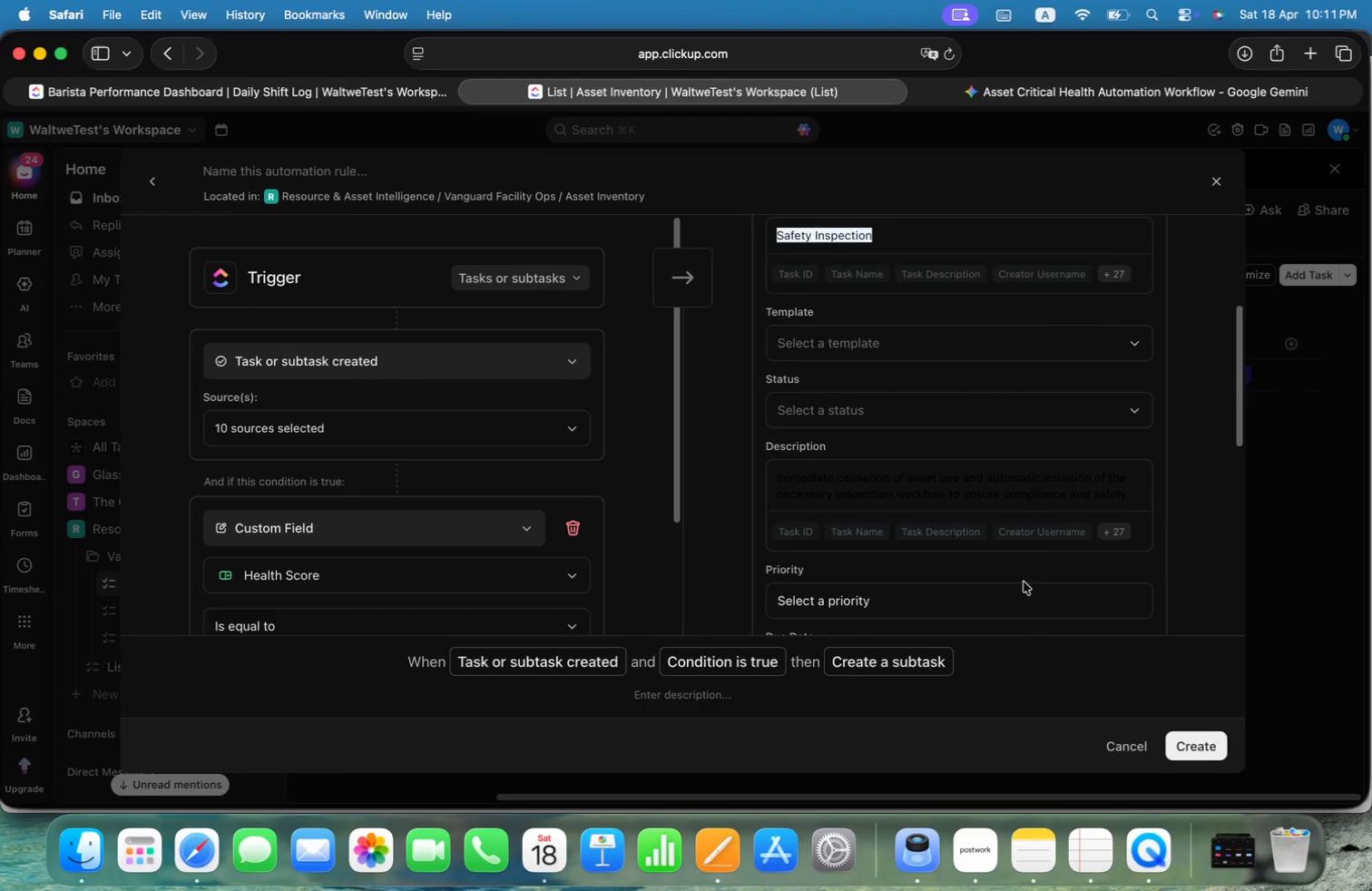 
scroll: coordinate [1024, 582], scroll_direction: up, amount: 1.0
 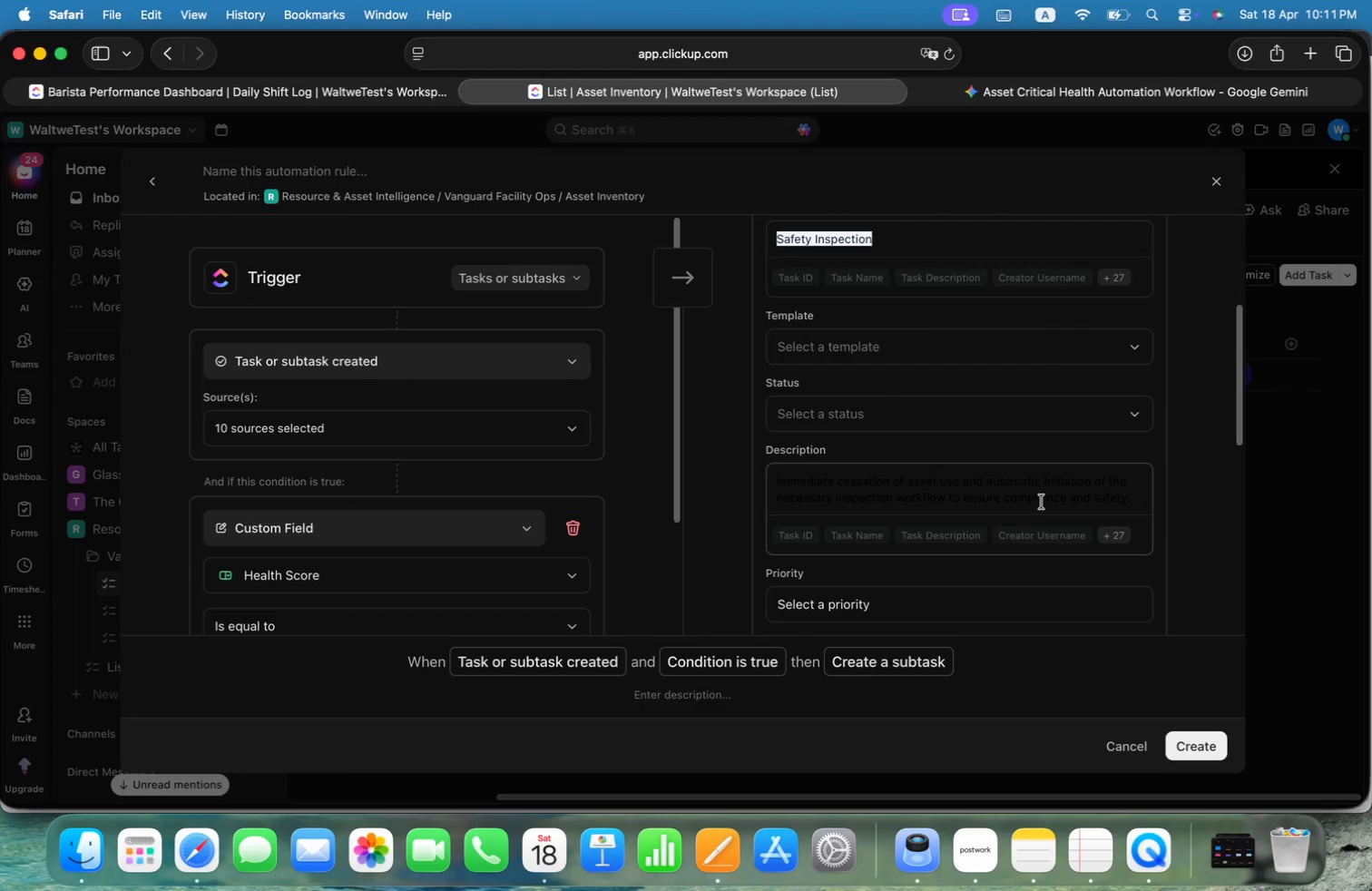 
double_click([1043, 502])
 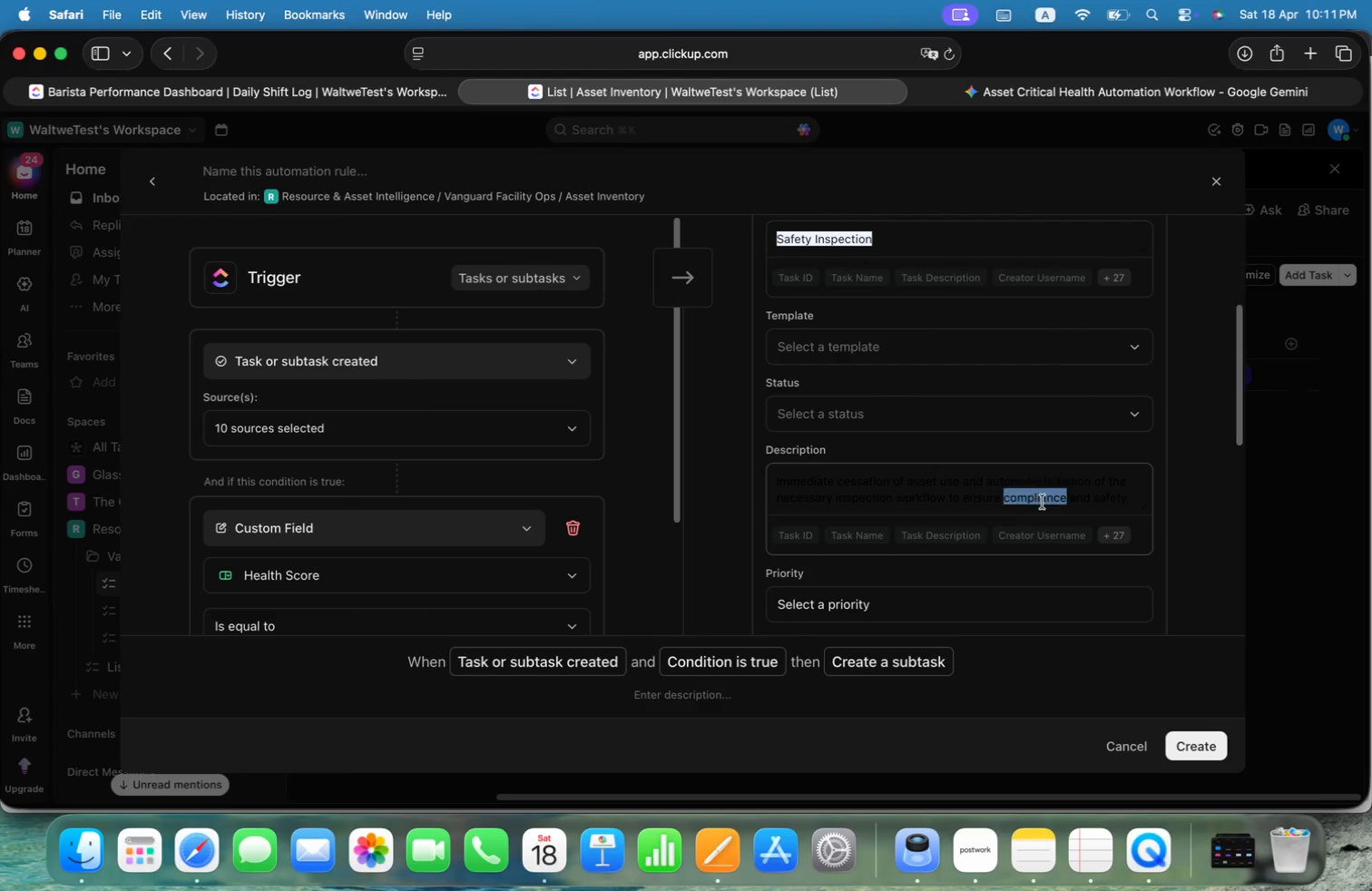 
triple_click([1044, 502])
 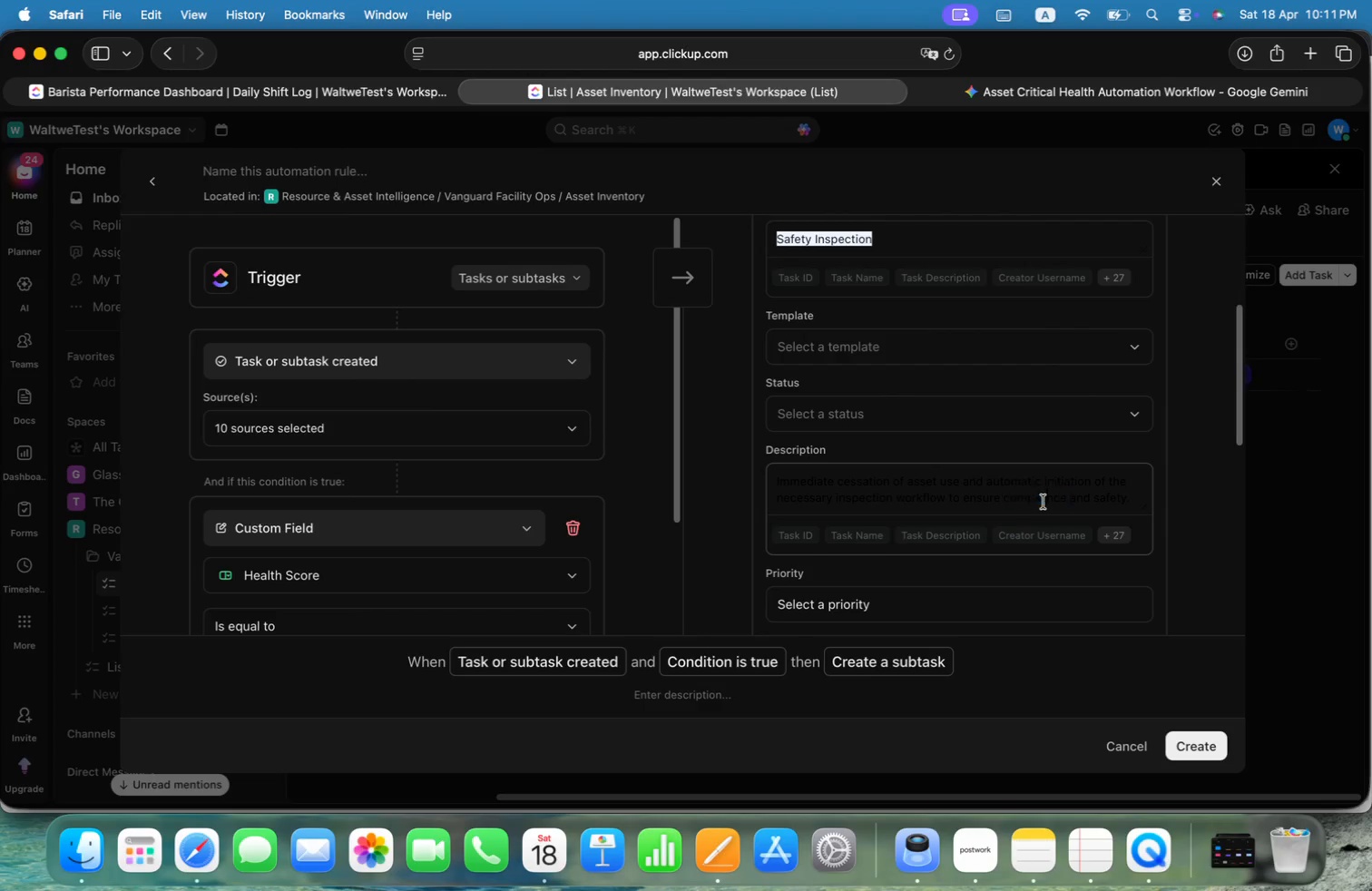 
triple_click([1044, 502])
 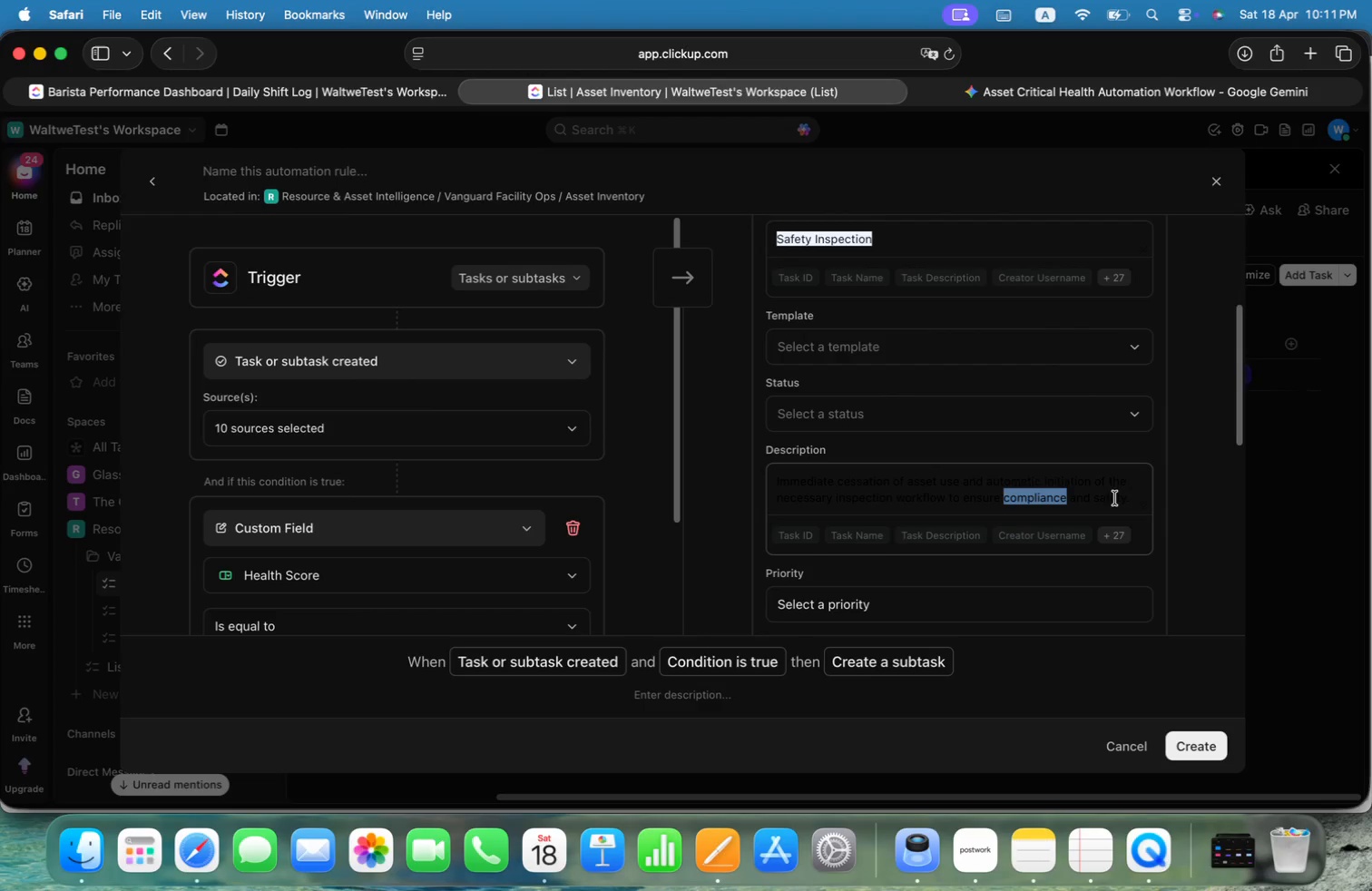 
left_click_drag(start_coordinate=[1135, 495], to_coordinate=[728, 422])
 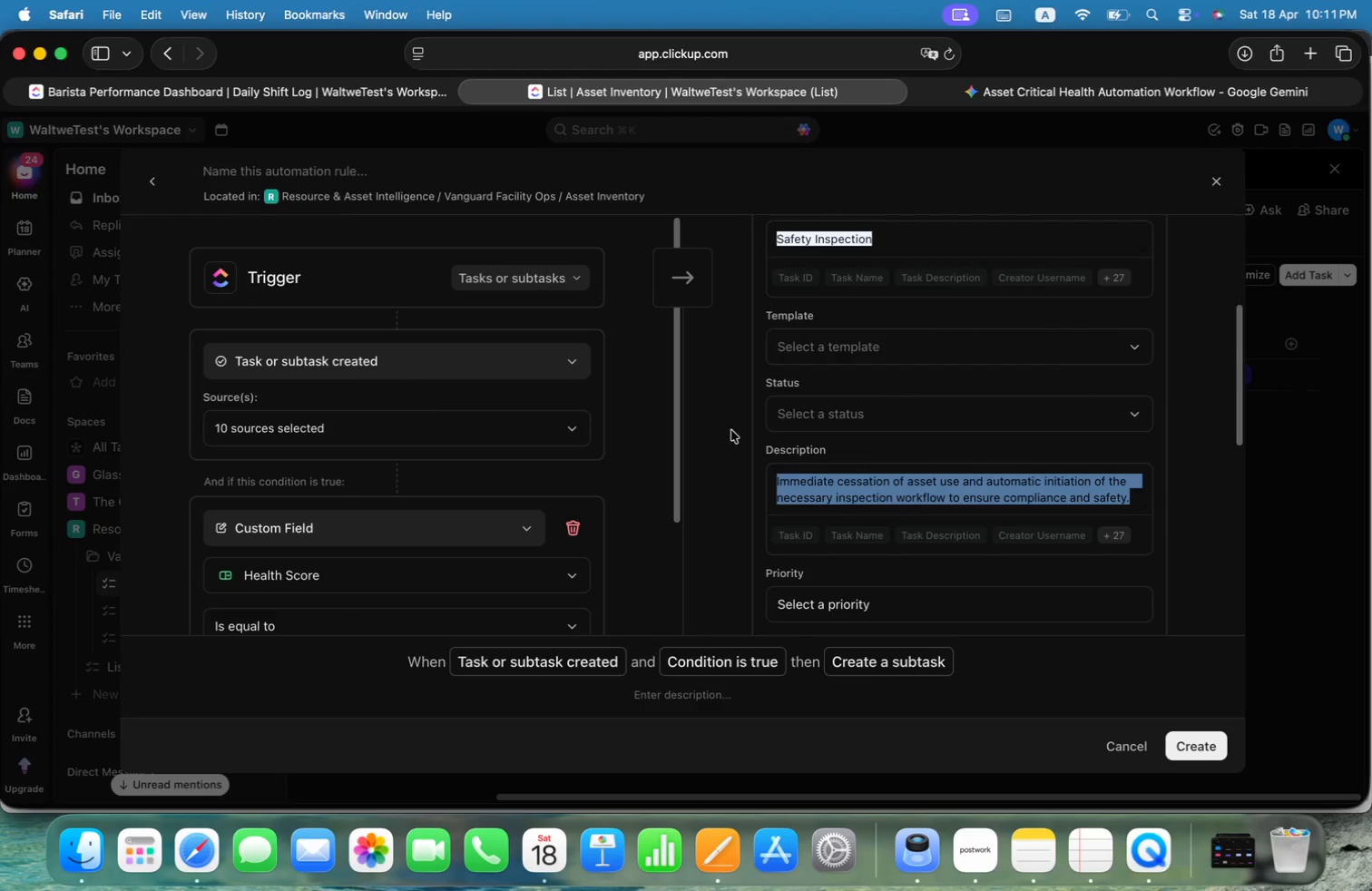 
key(Meta+C)
 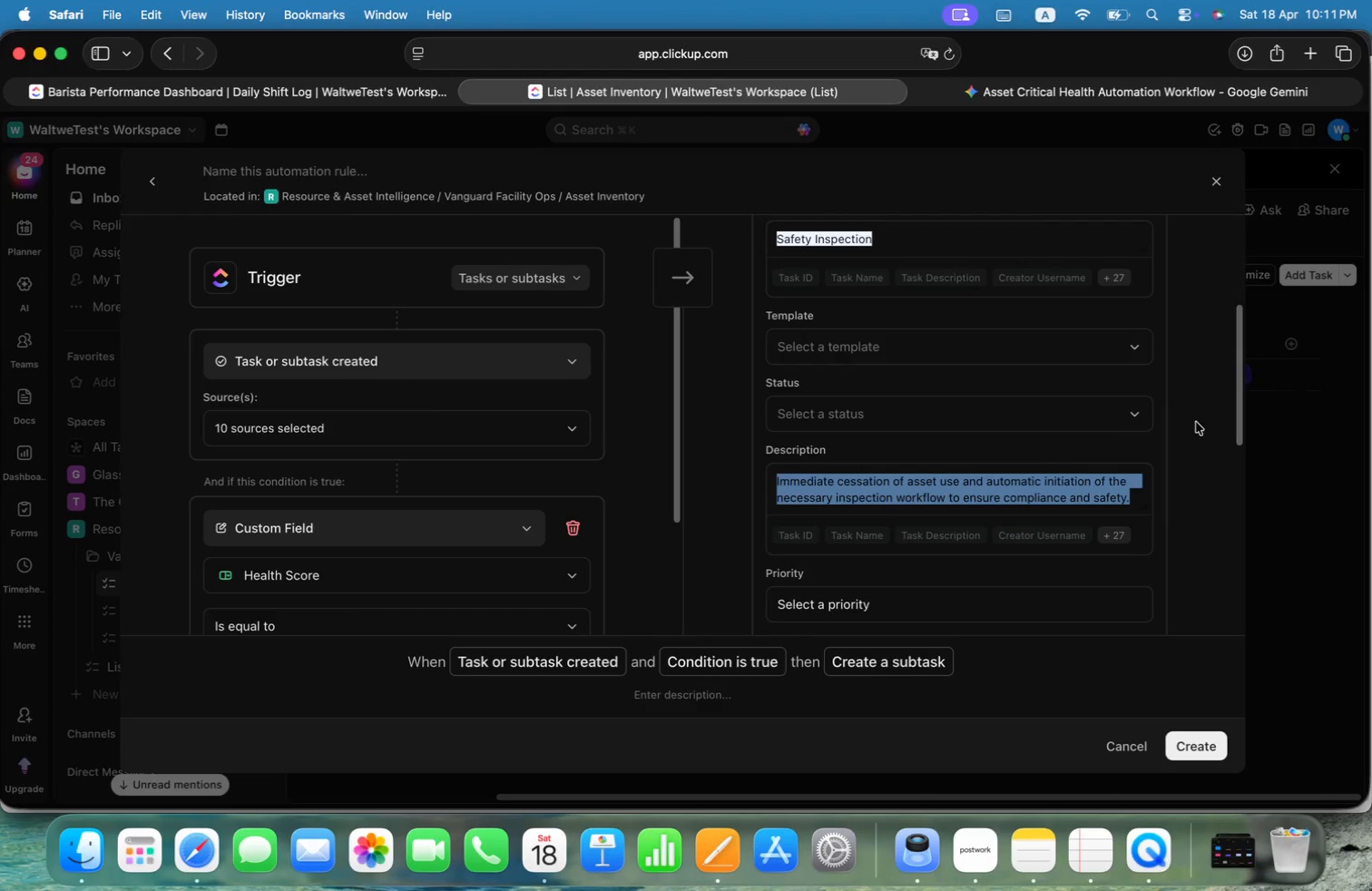 
left_click([1196, 422])
 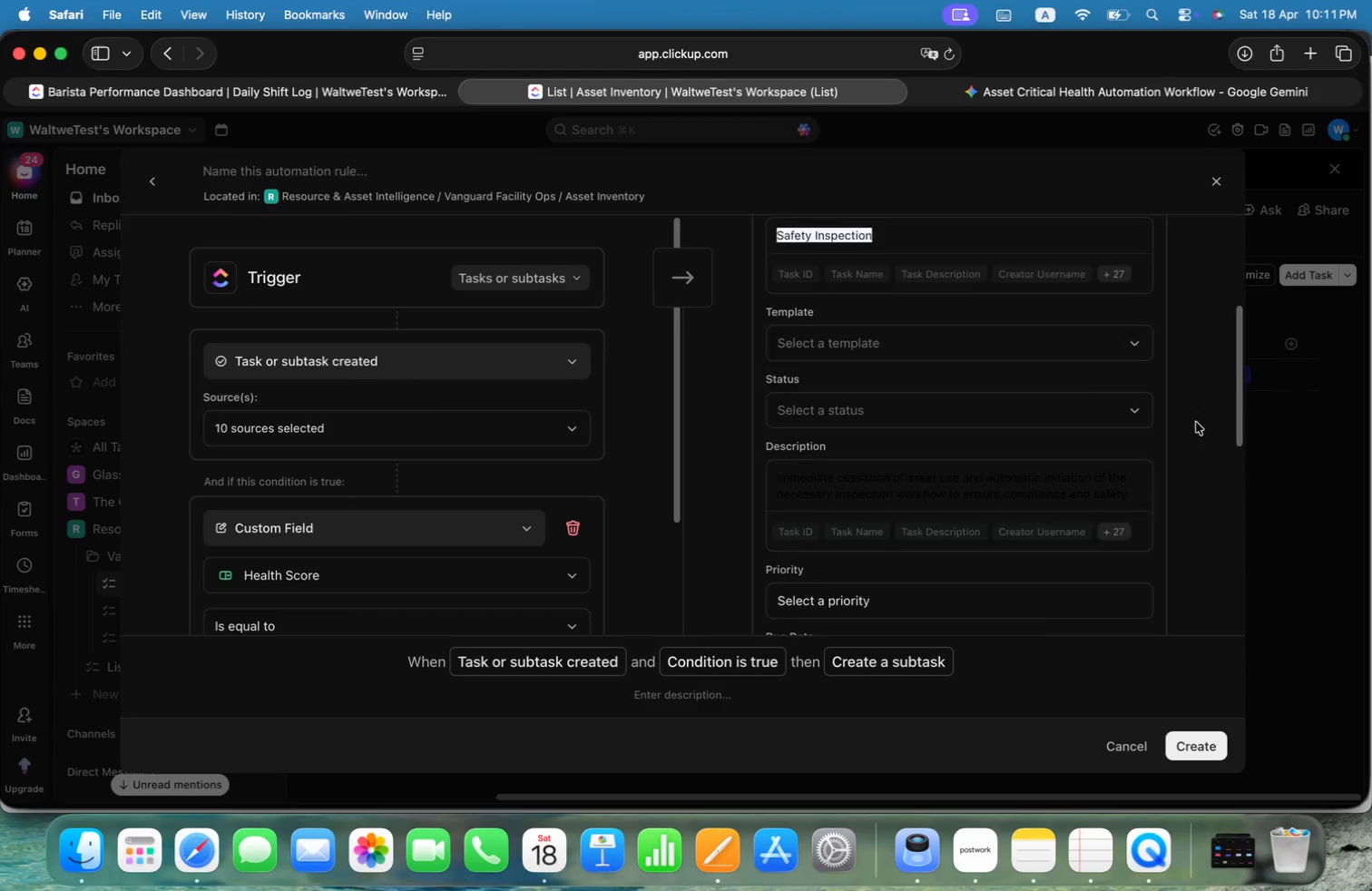 
scroll: coordinate [1197, 422], scroll_direction: up, amount: 8.0
 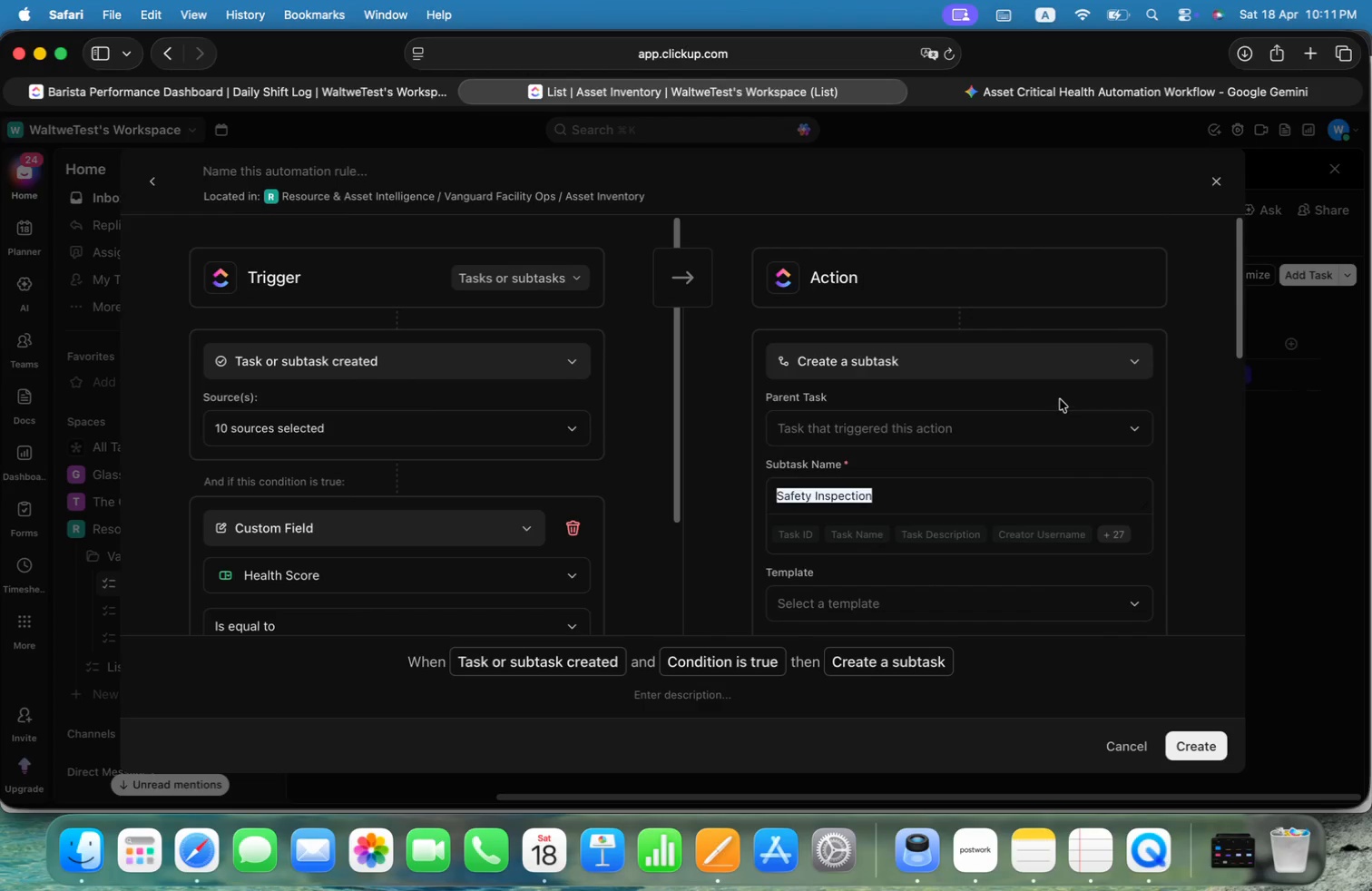 
scroll: coordinate [1044, 485], scroll_direction: down, amount: 5.0
 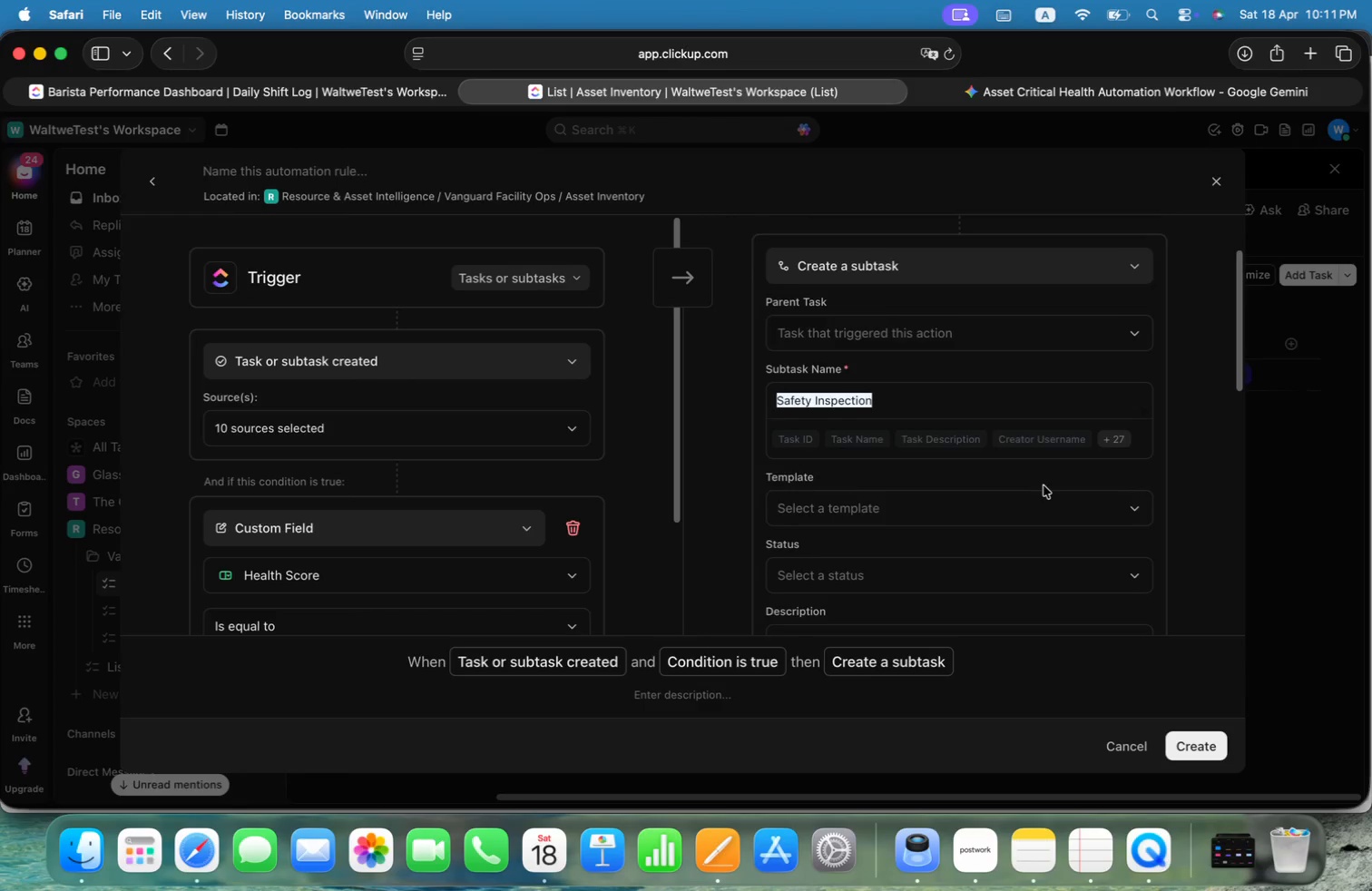 
scroll: coordinate [1044, 485], scroll_direction: up, amount: 9.0
 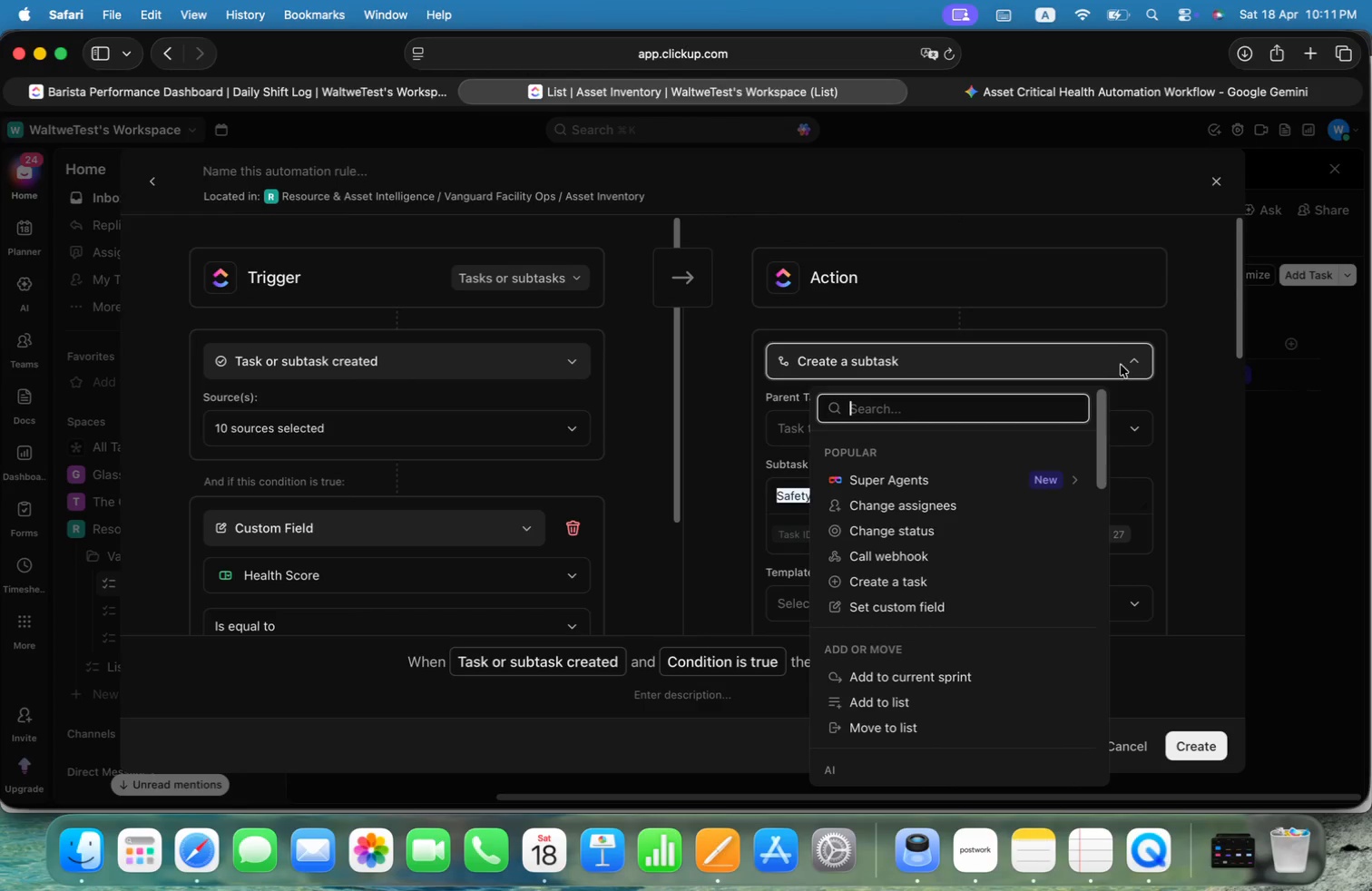 
left_click([911, 536])
 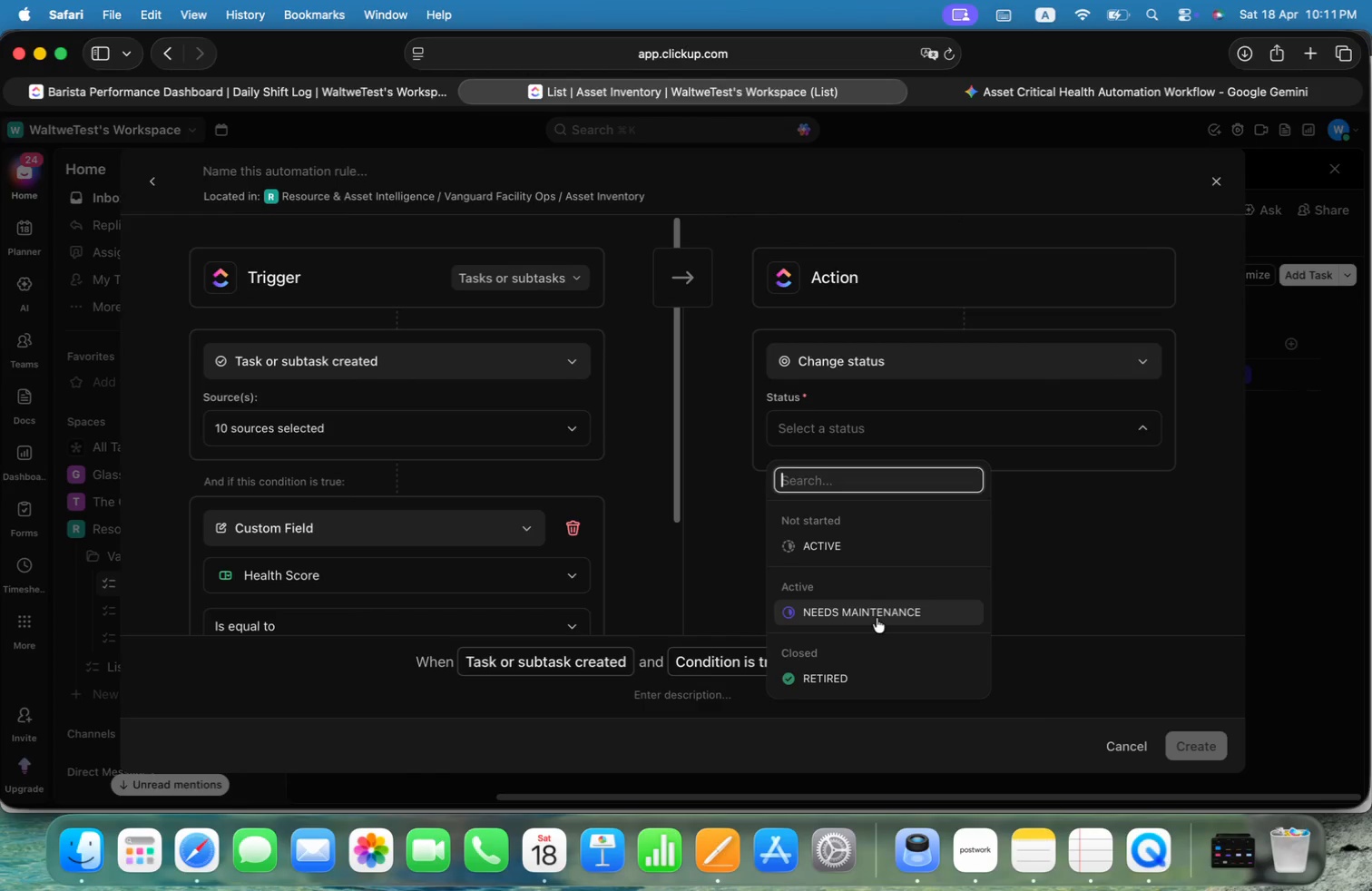 
scroll: coordinate [890, 602], scroll_direction: up, amount: 6.0
 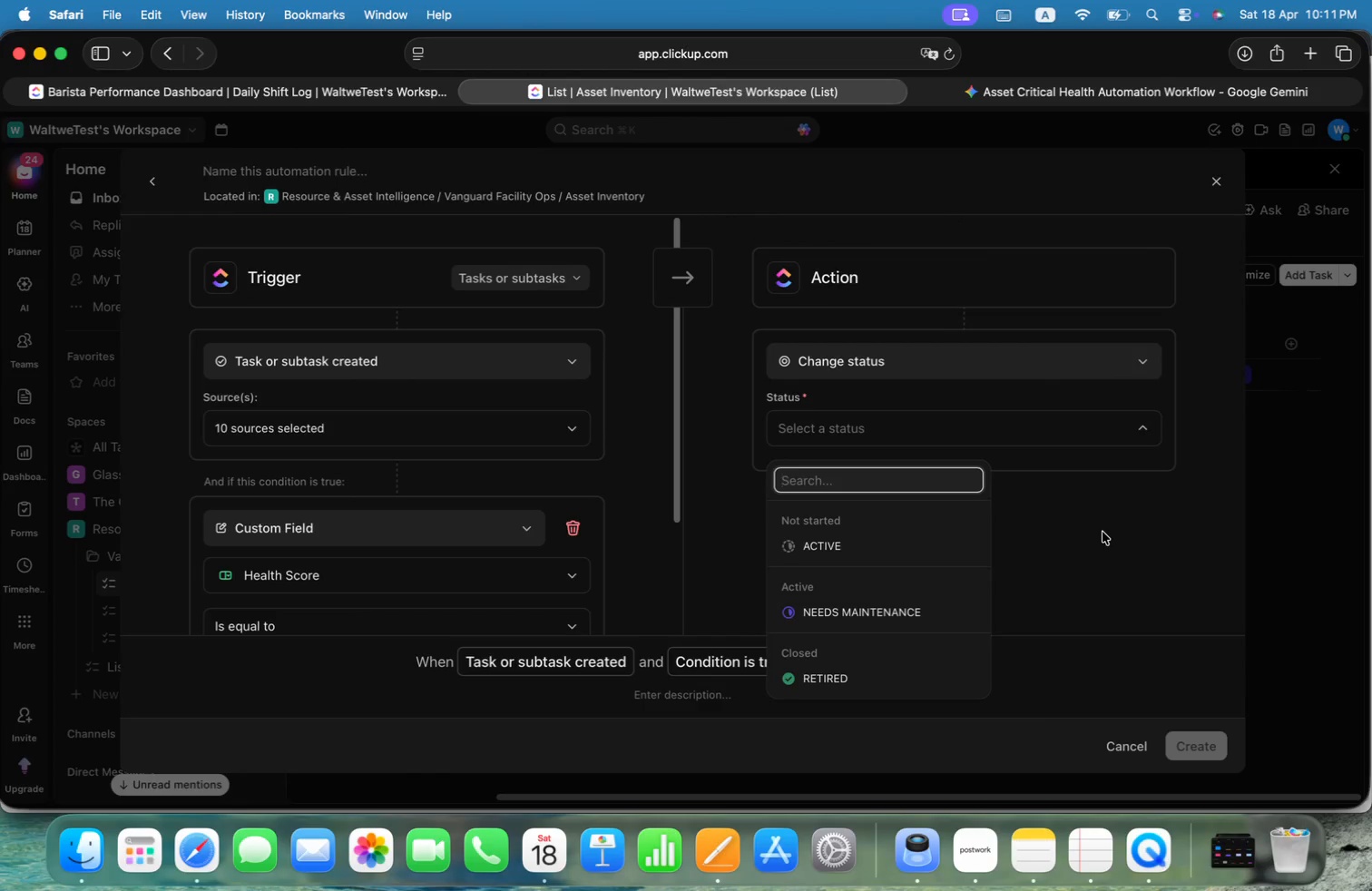 
key(Meta+CommandLeft)
 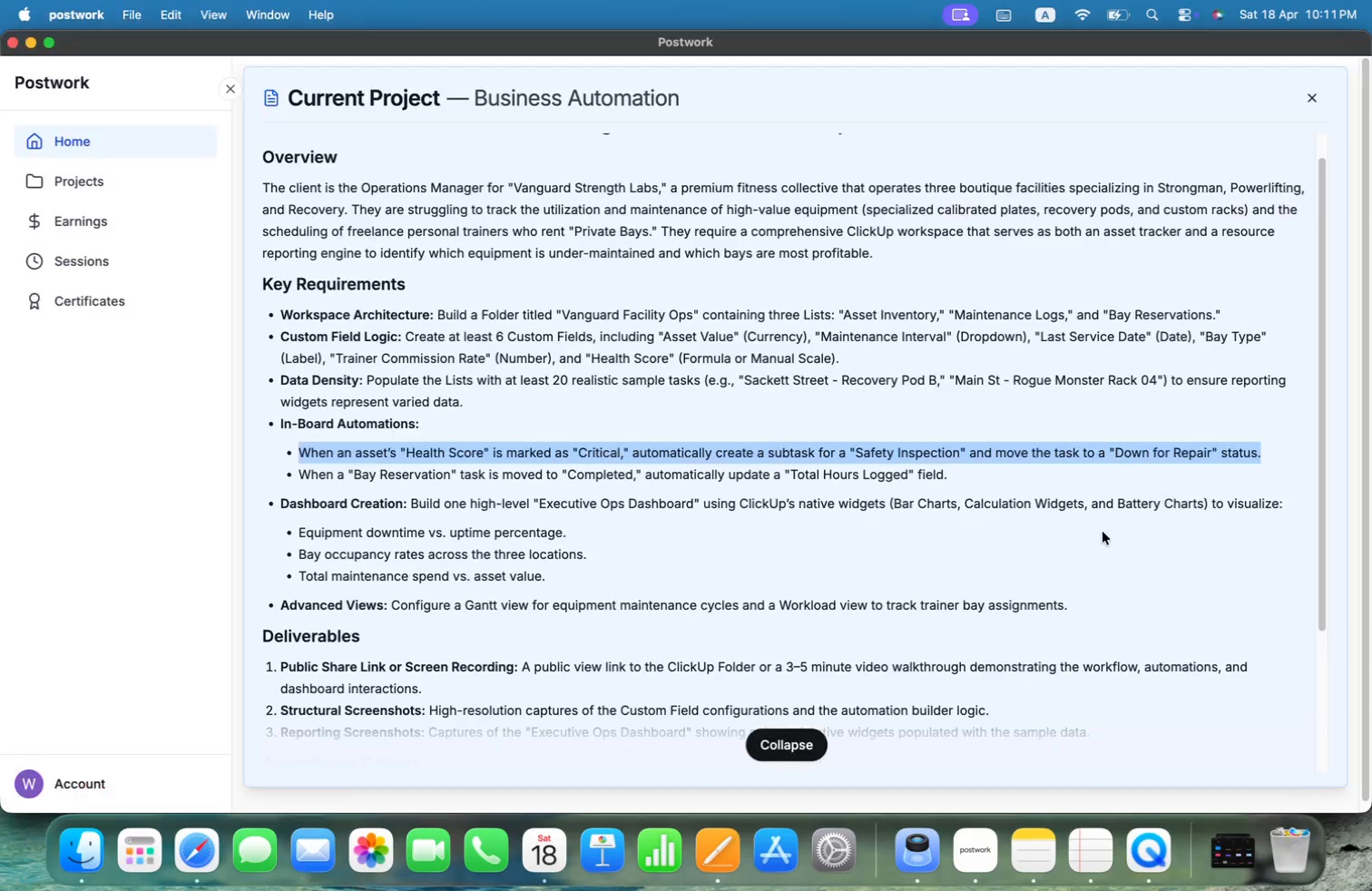 
key(Meta+Tab)